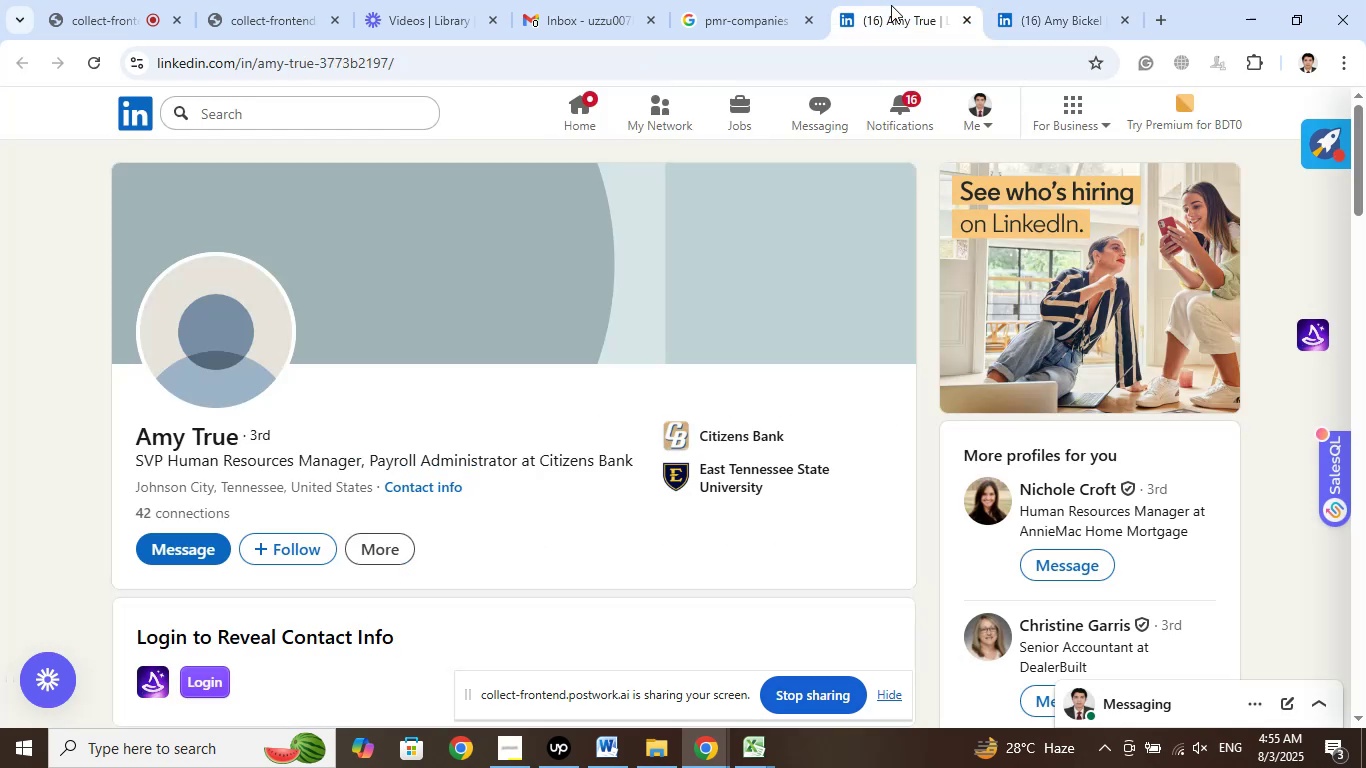 
left_click_drag(start_coordinate=[891, 5], to_coordinate=[1060, 4])
 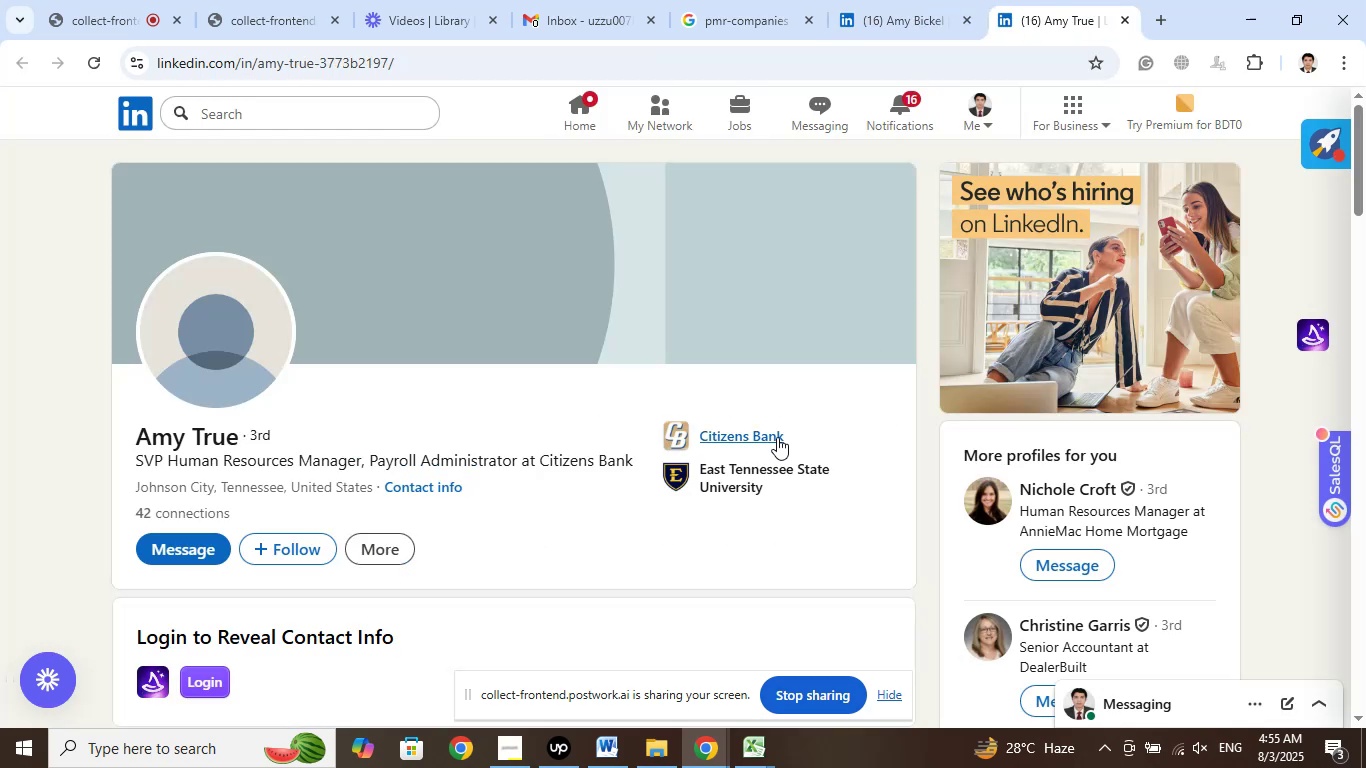 
left_click([777, 437])
 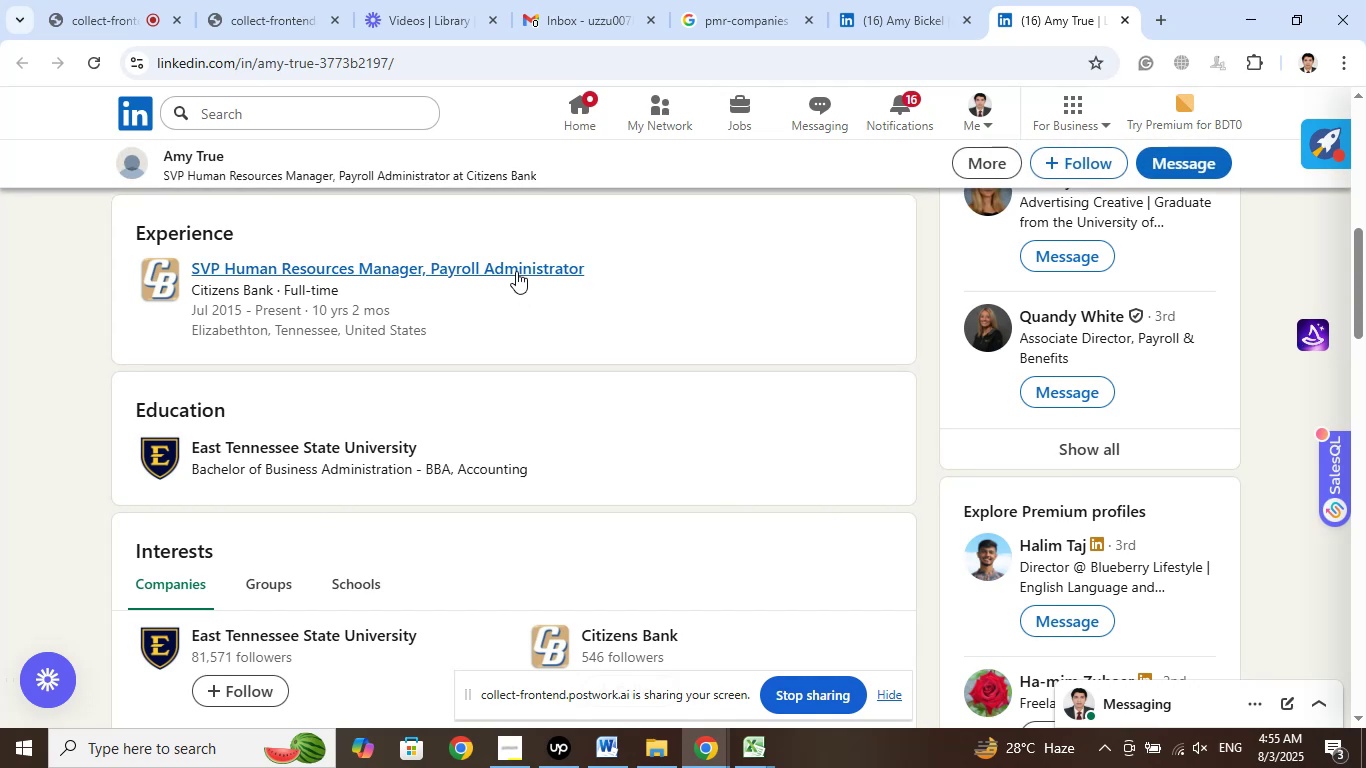 
right_click([518, 268])
 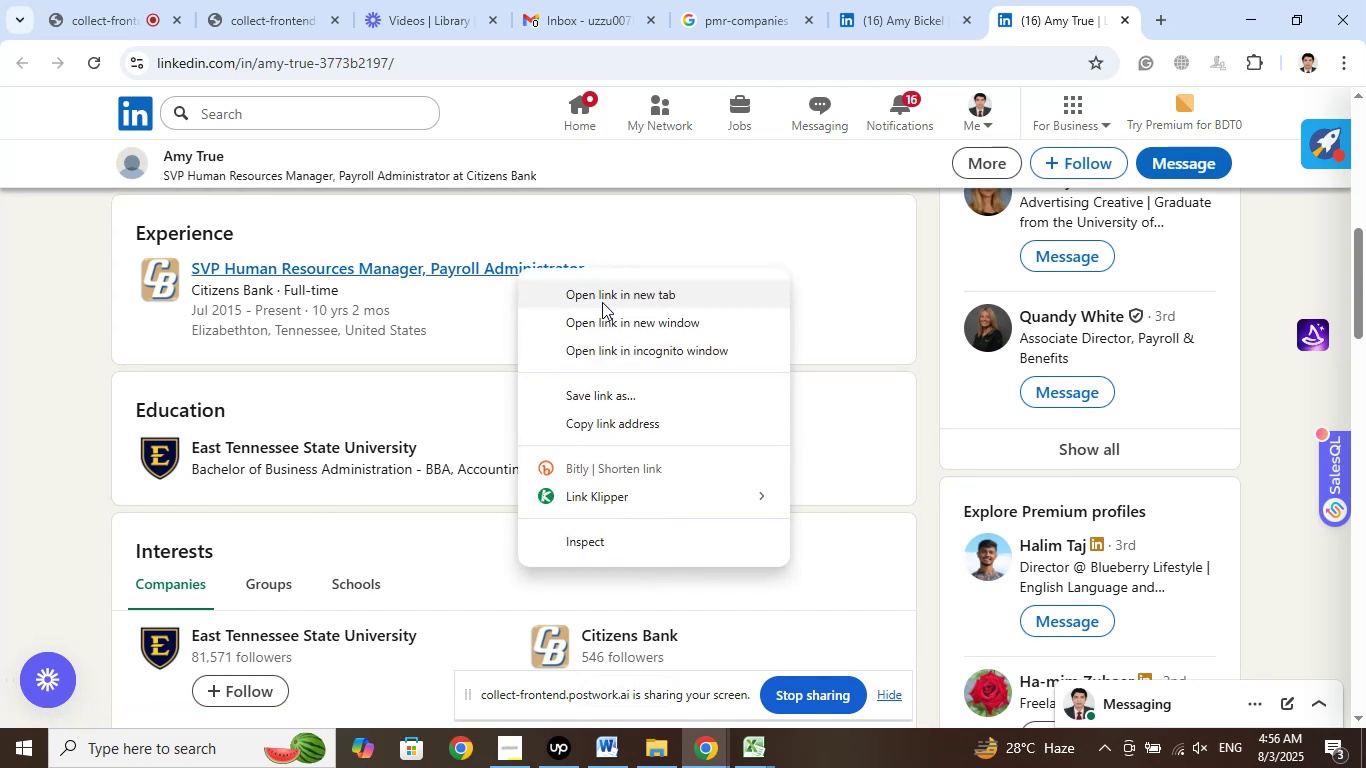 
left_click([602, 302])
 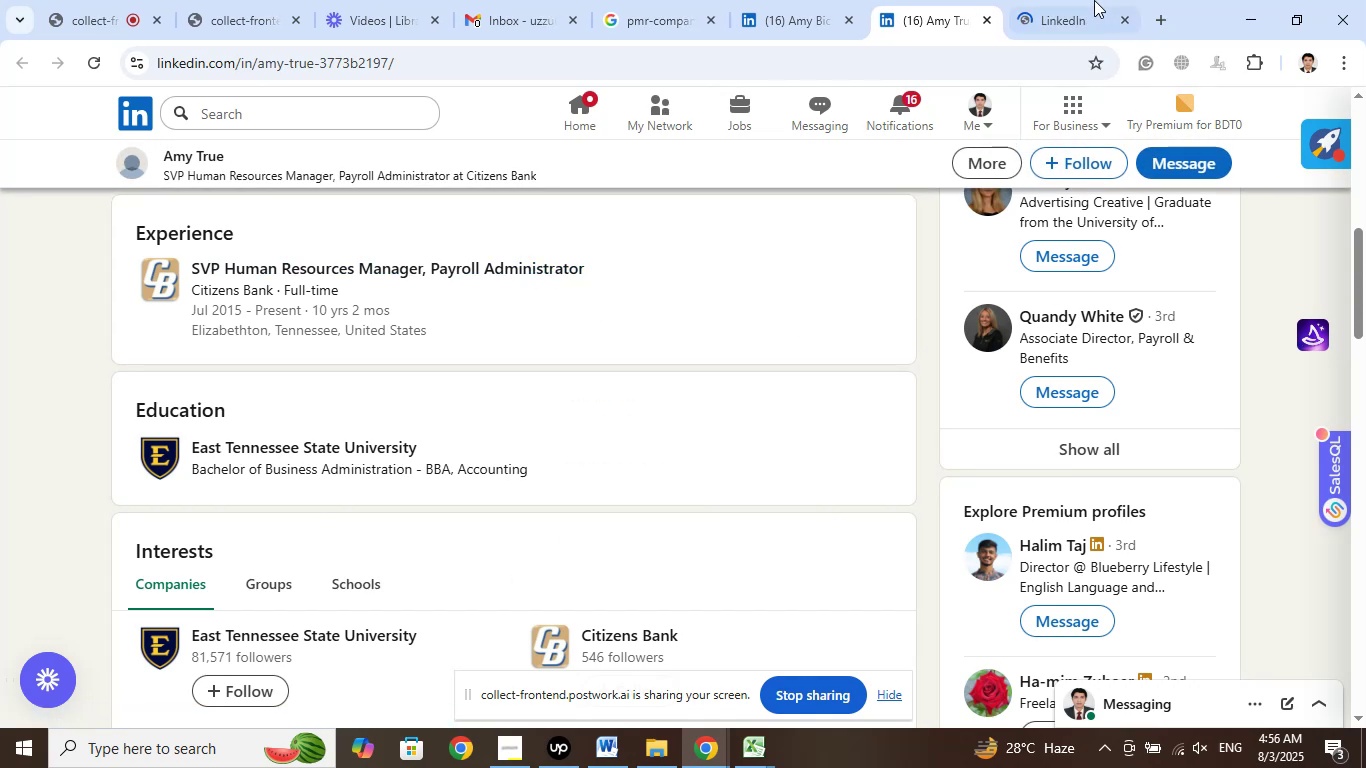 
left_click([1090, 0])
 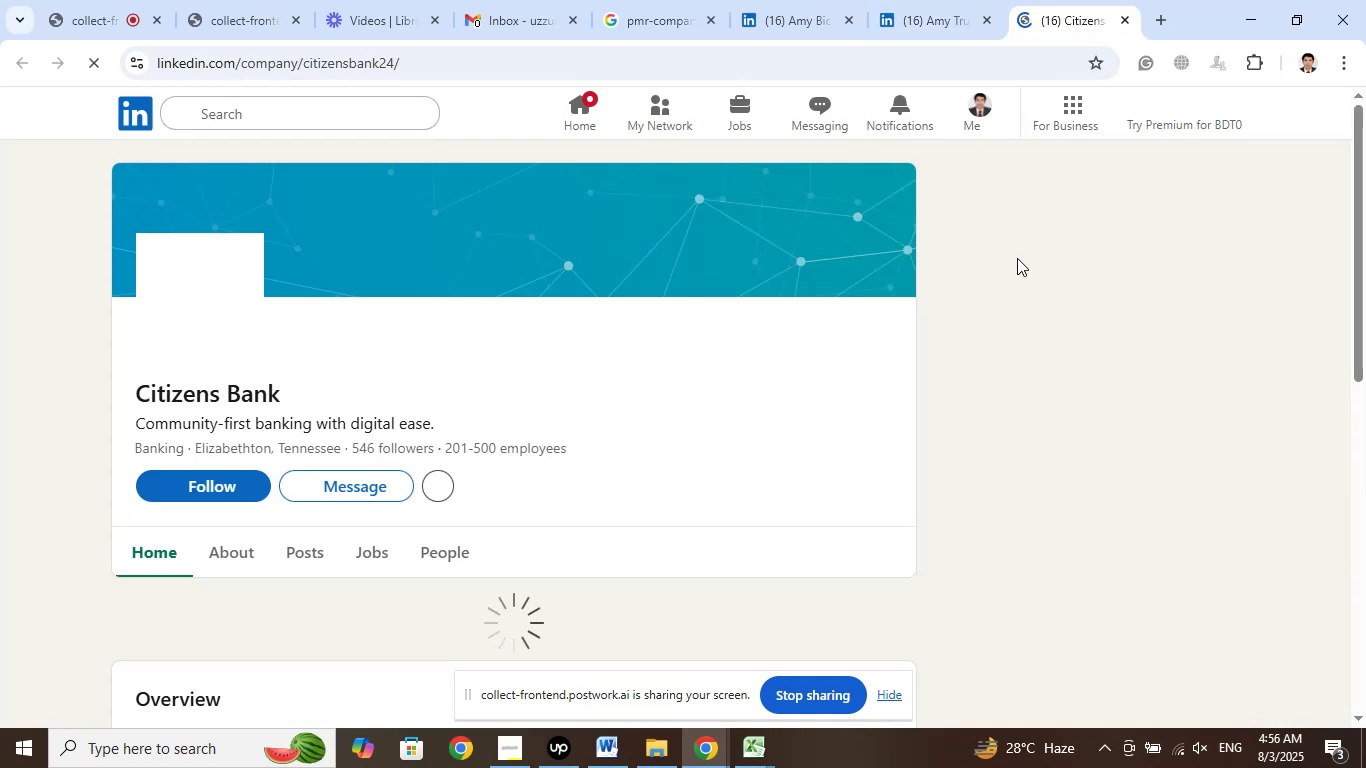 
wait(7.99)
 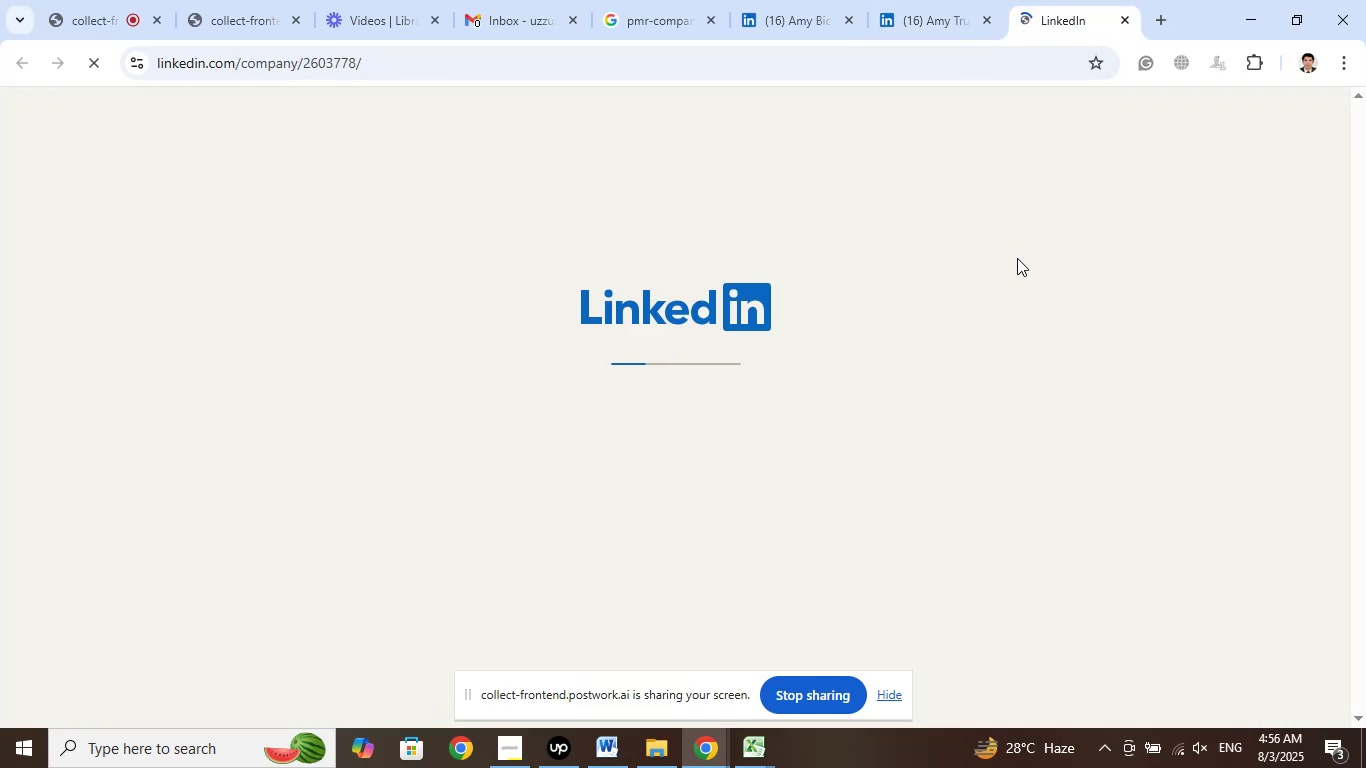 
left_click([952, 0])
 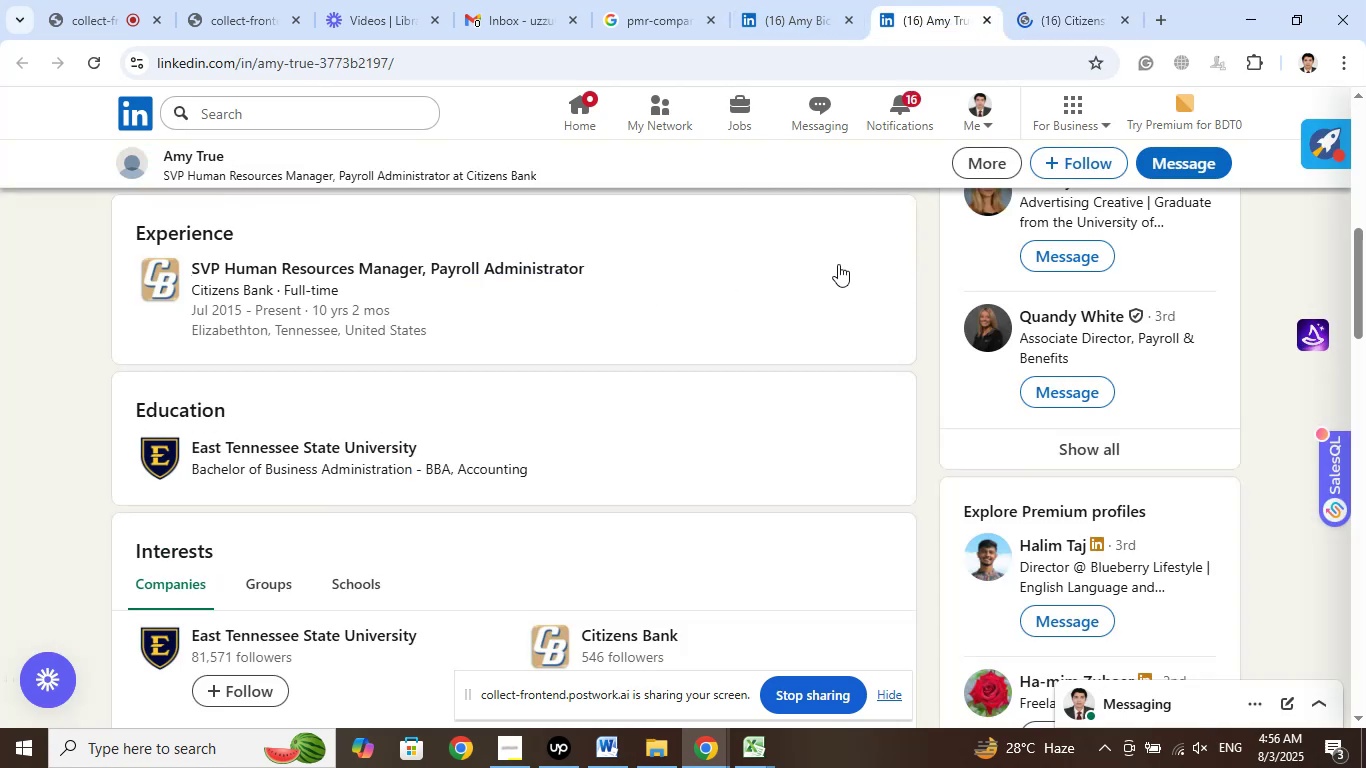 
left_click([1068, 0])
 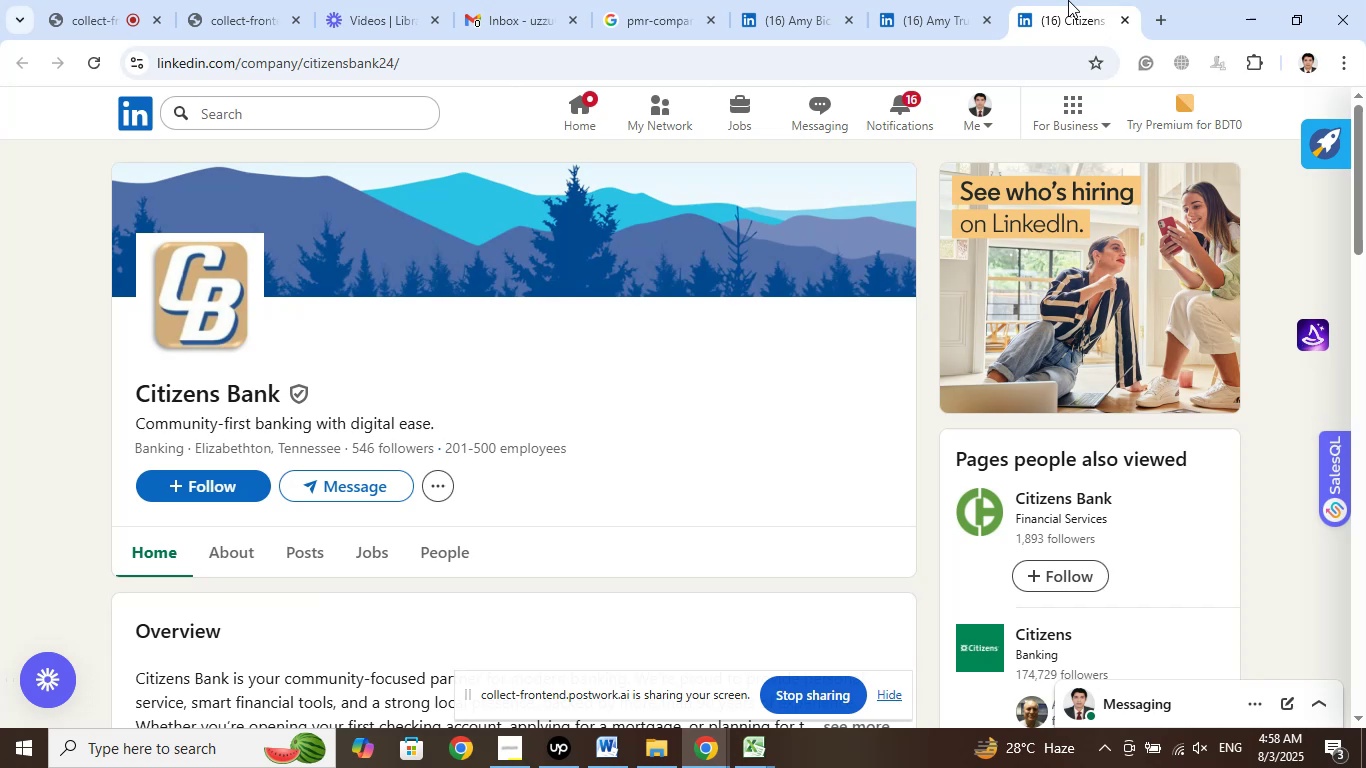 
wait(162.39)
 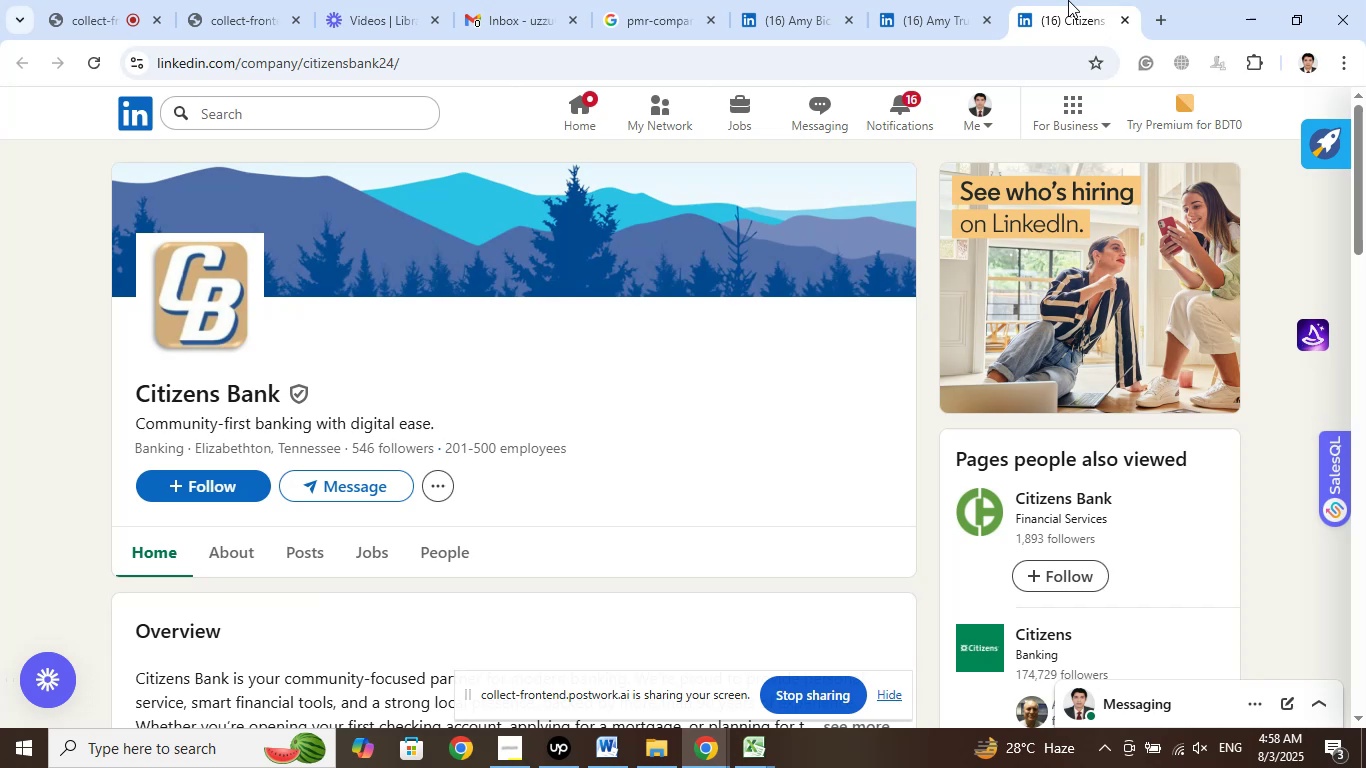 
left_click([76, 0])
 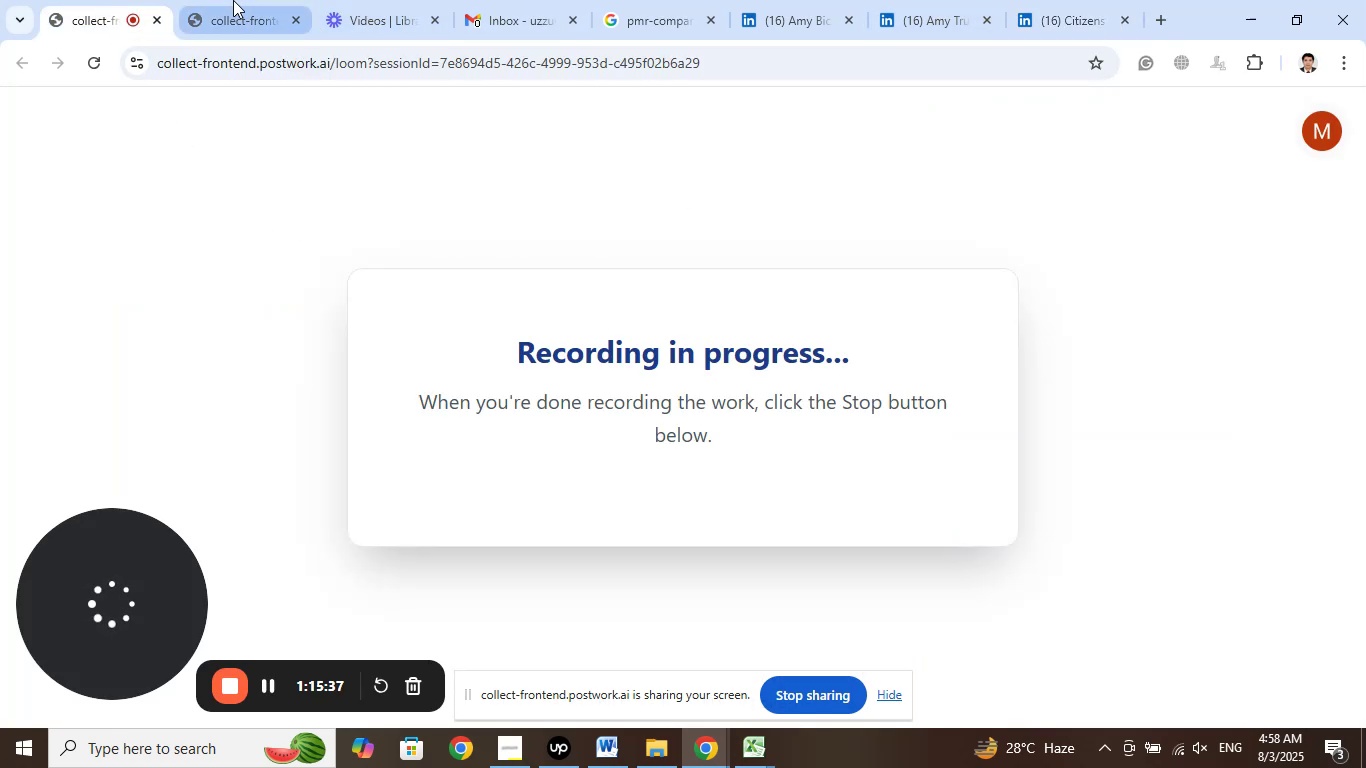 
left_click([402, 0])
 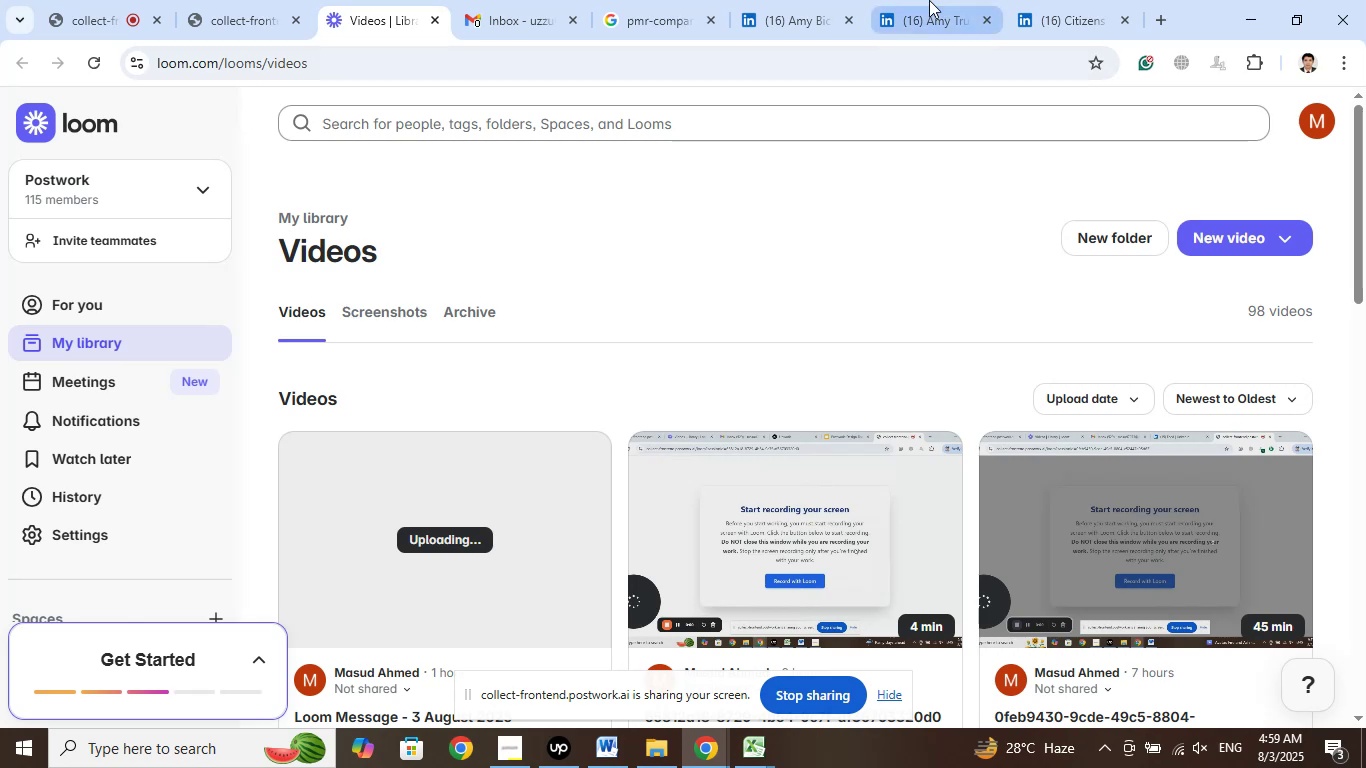 
left_click([908, 0])
 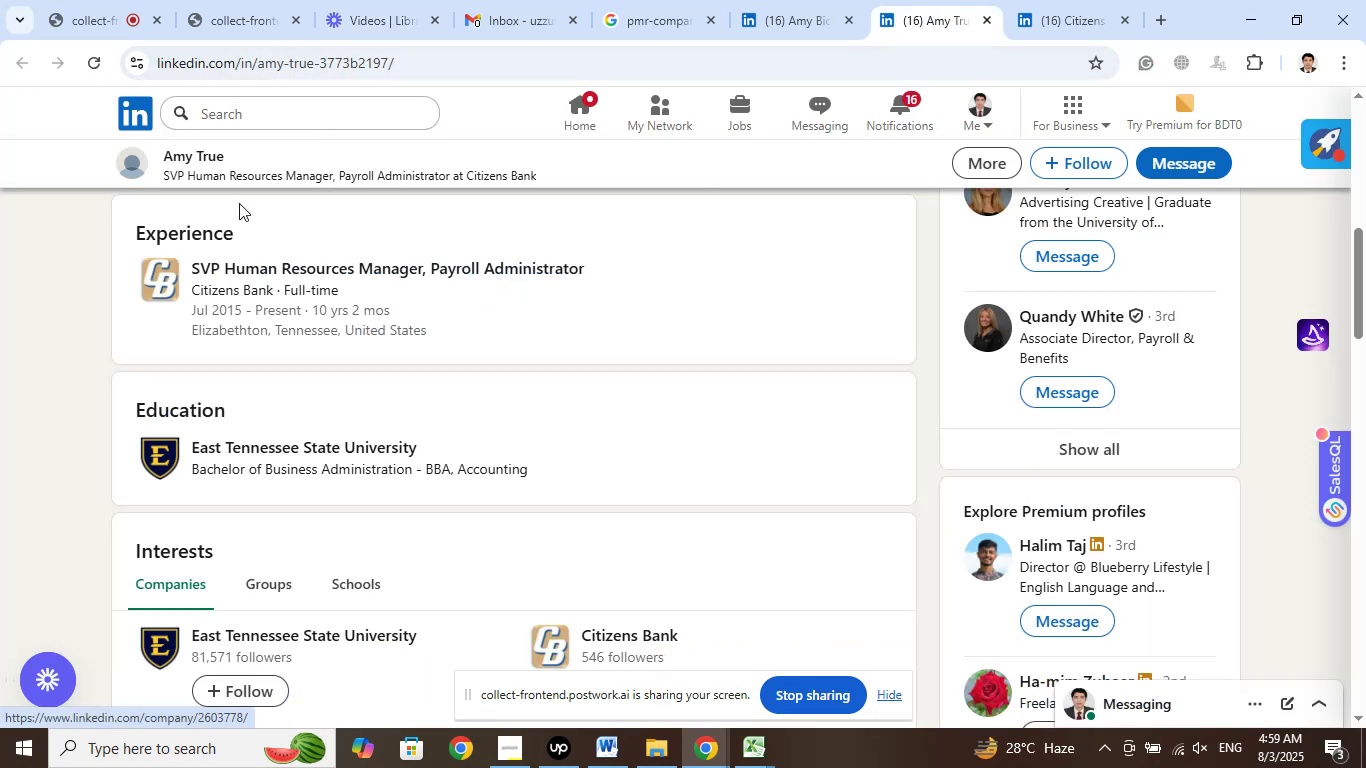 
left_click([204, 165])
 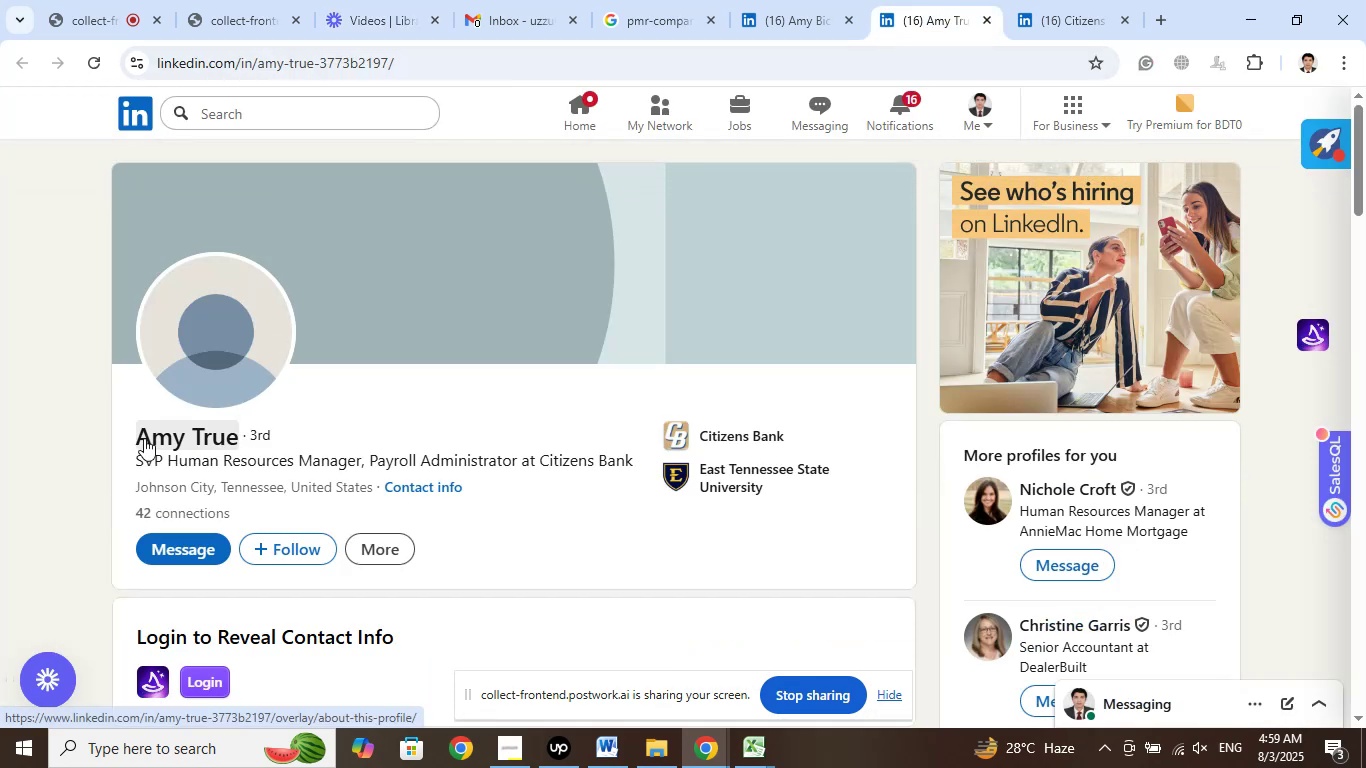 
left_click_drag(start_coordinate=[125, 429], to_coordinate=[233, 432])
 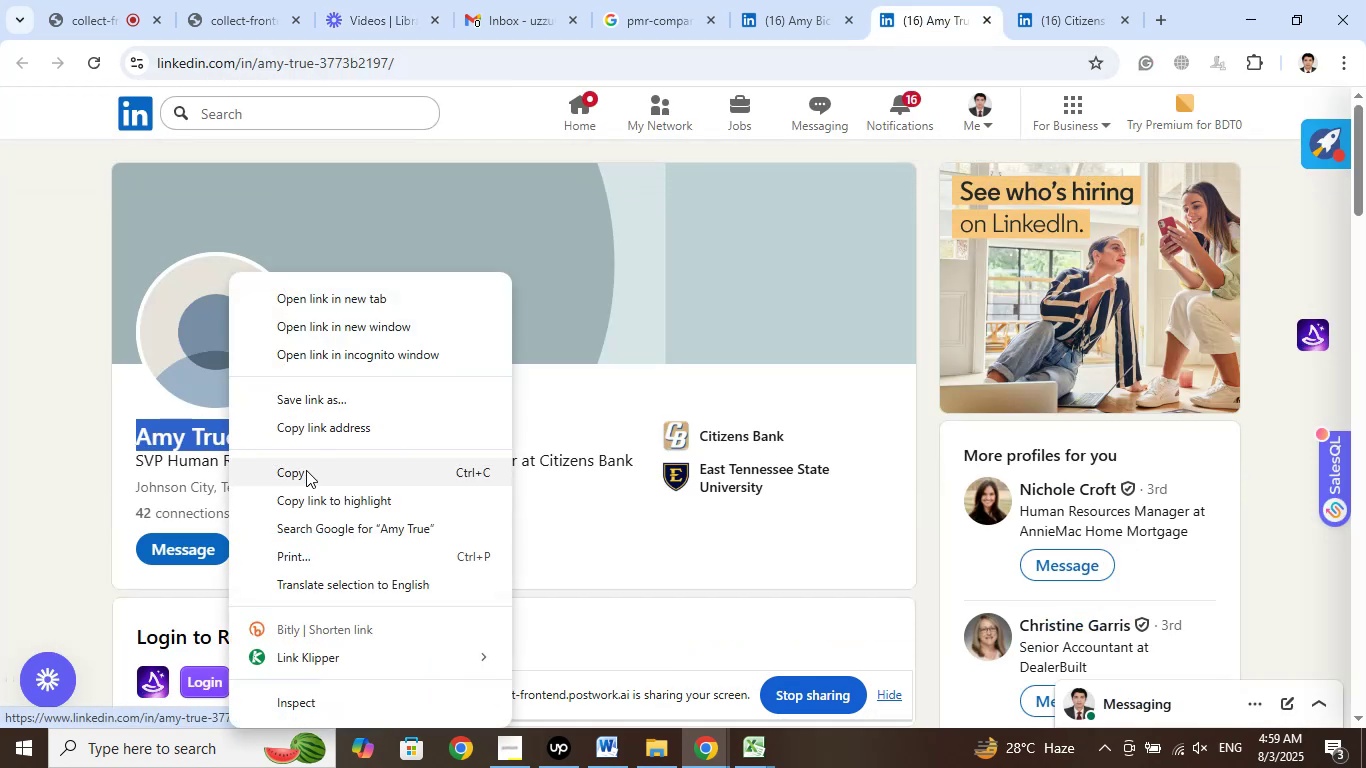 
left_click([305, 471])
 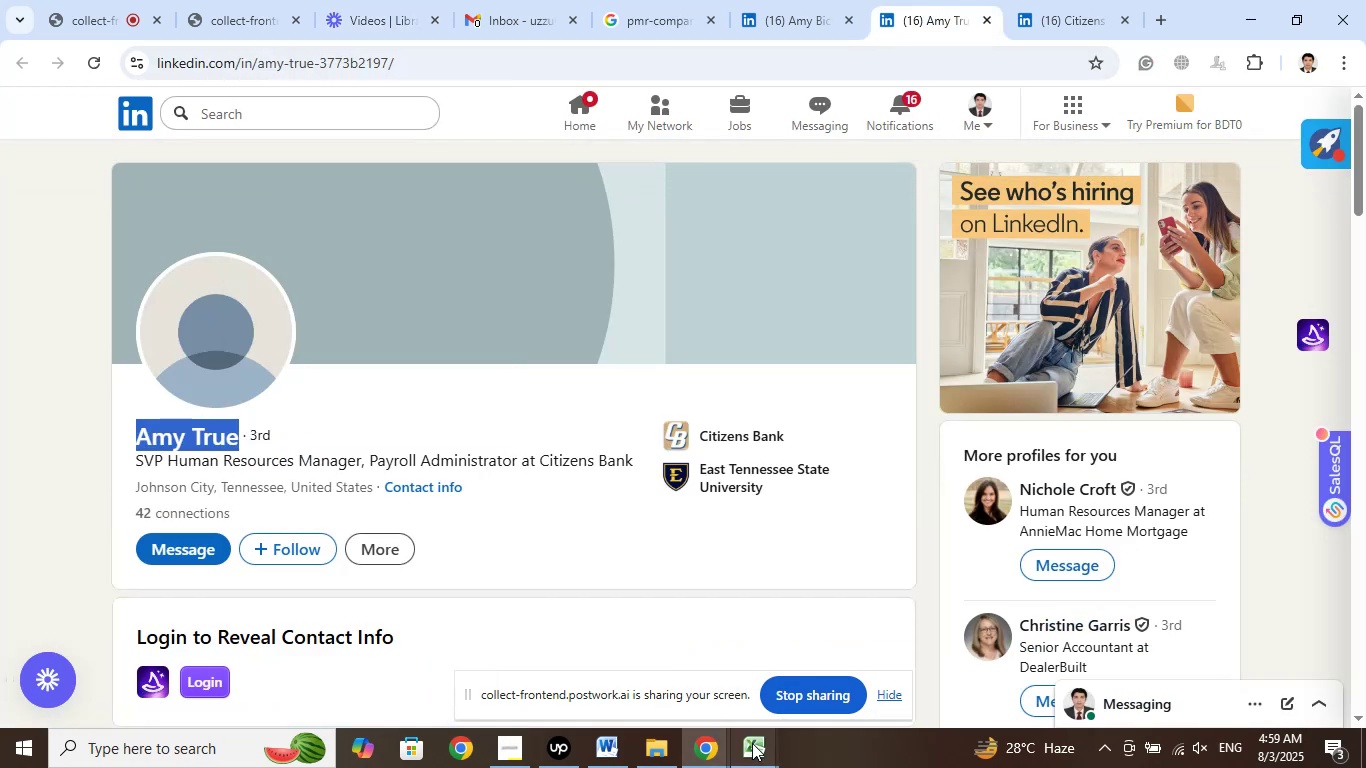 
left_click([752, 743])
 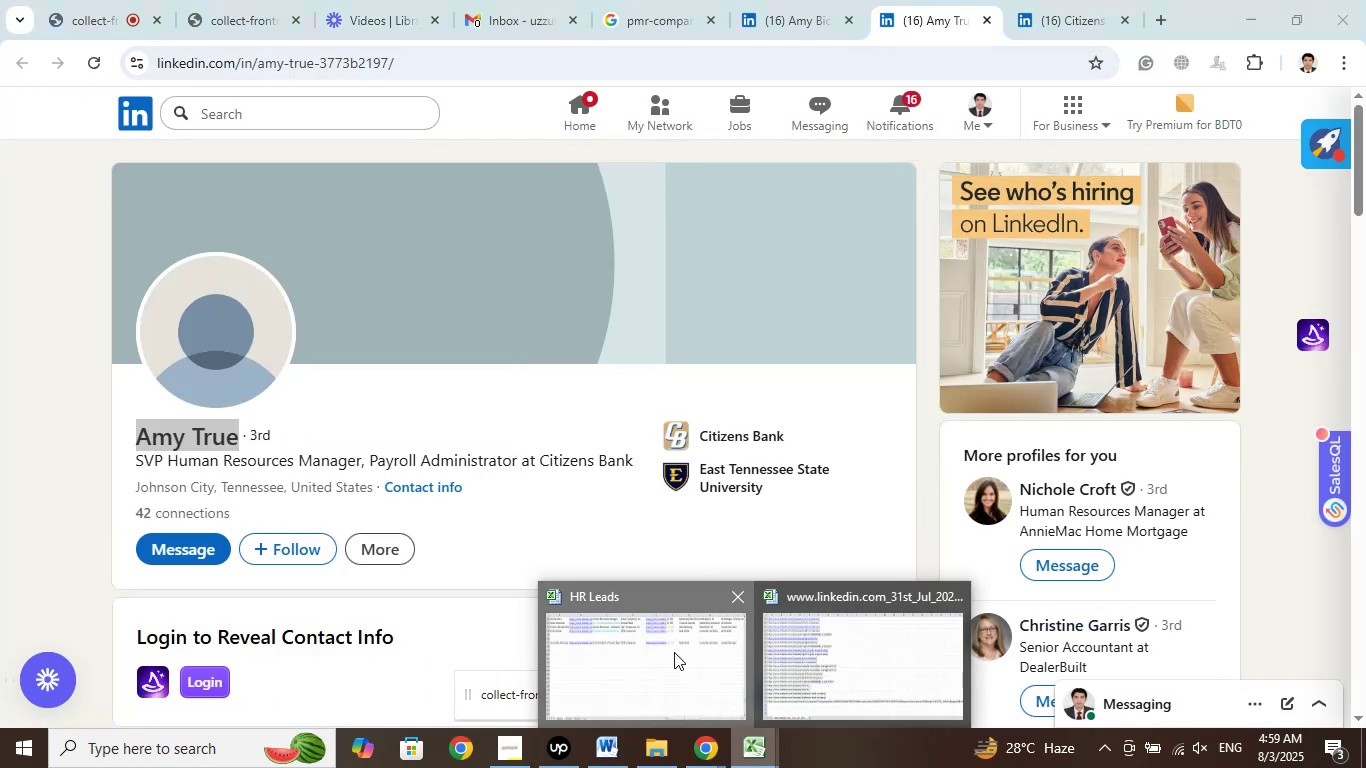 
left_click([674, 652])
 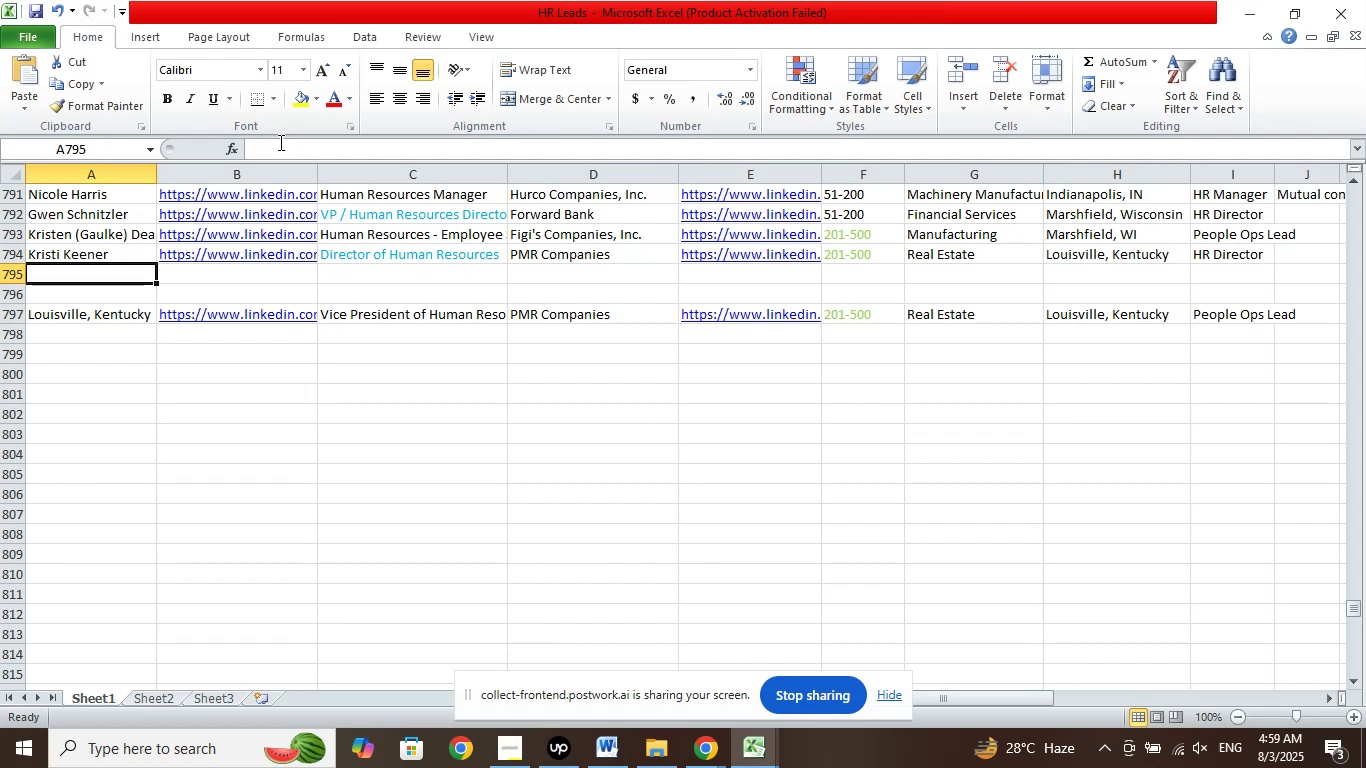 
left_click([279, 142])
 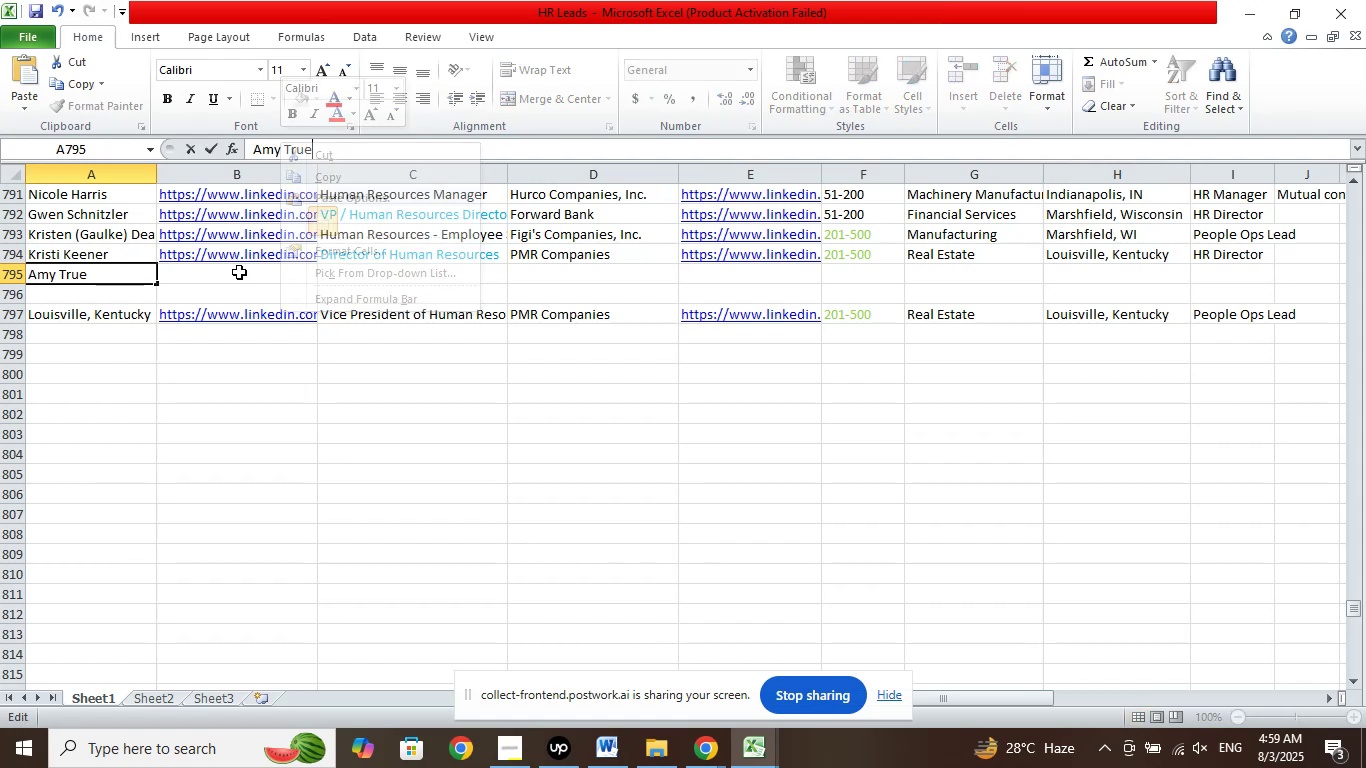 
left_click([234, 272])
 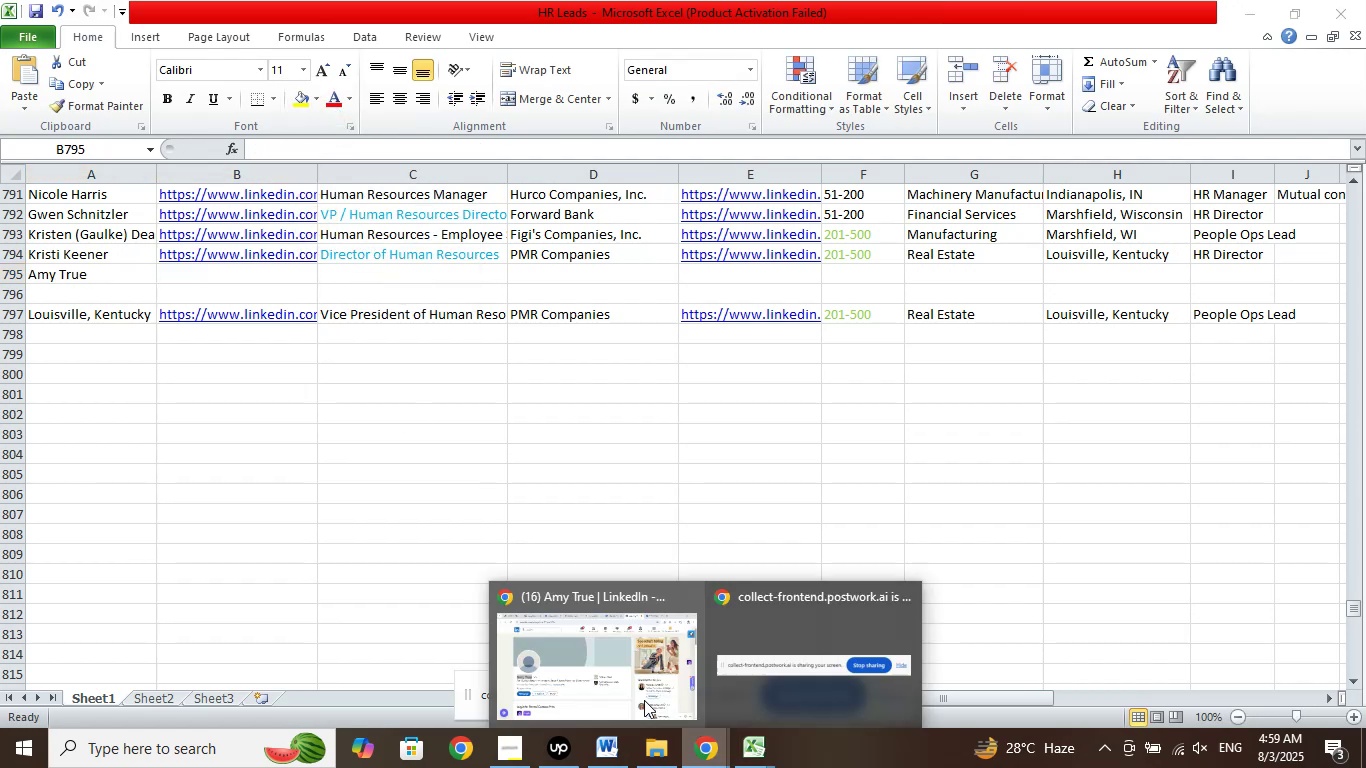 
left_click([612, 661])
 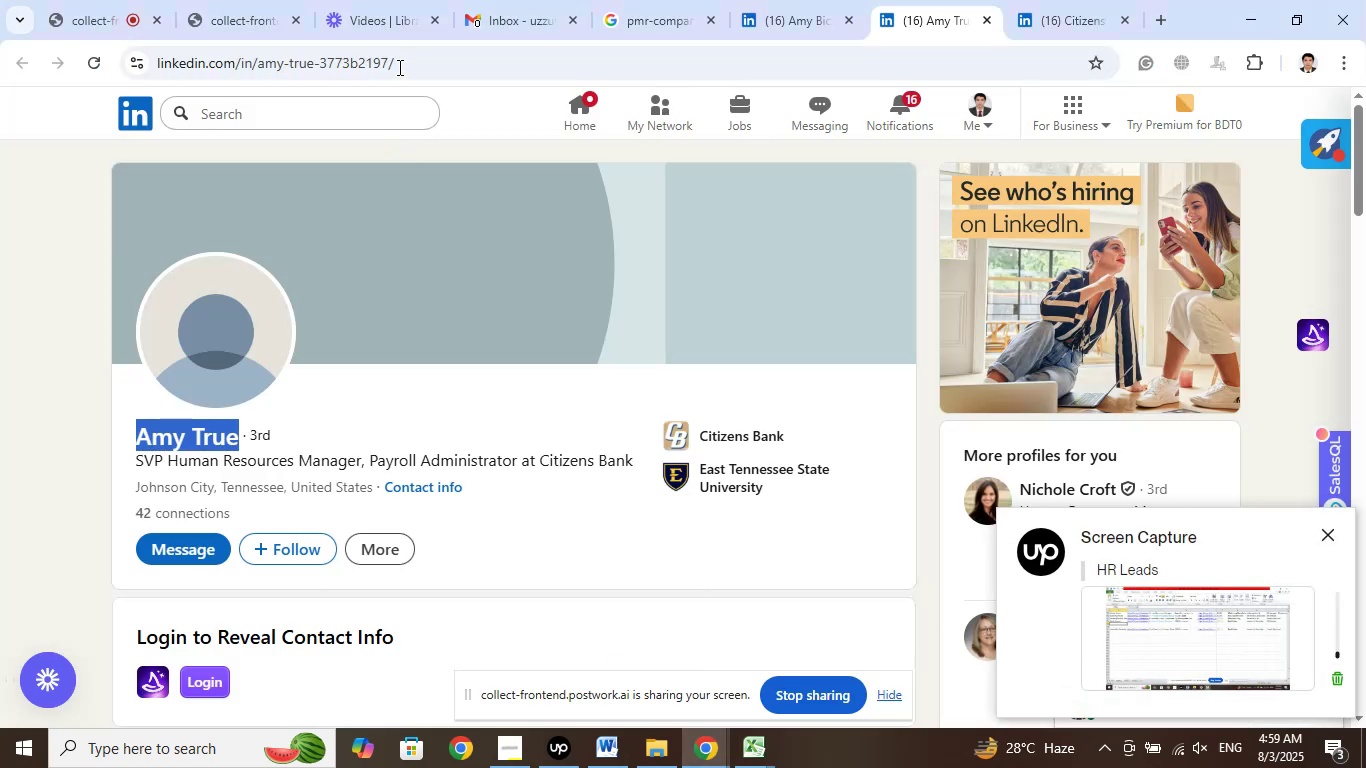 
left_click_drag(start_coordinate=[398, 64], to_coordinate=[399, 55])
 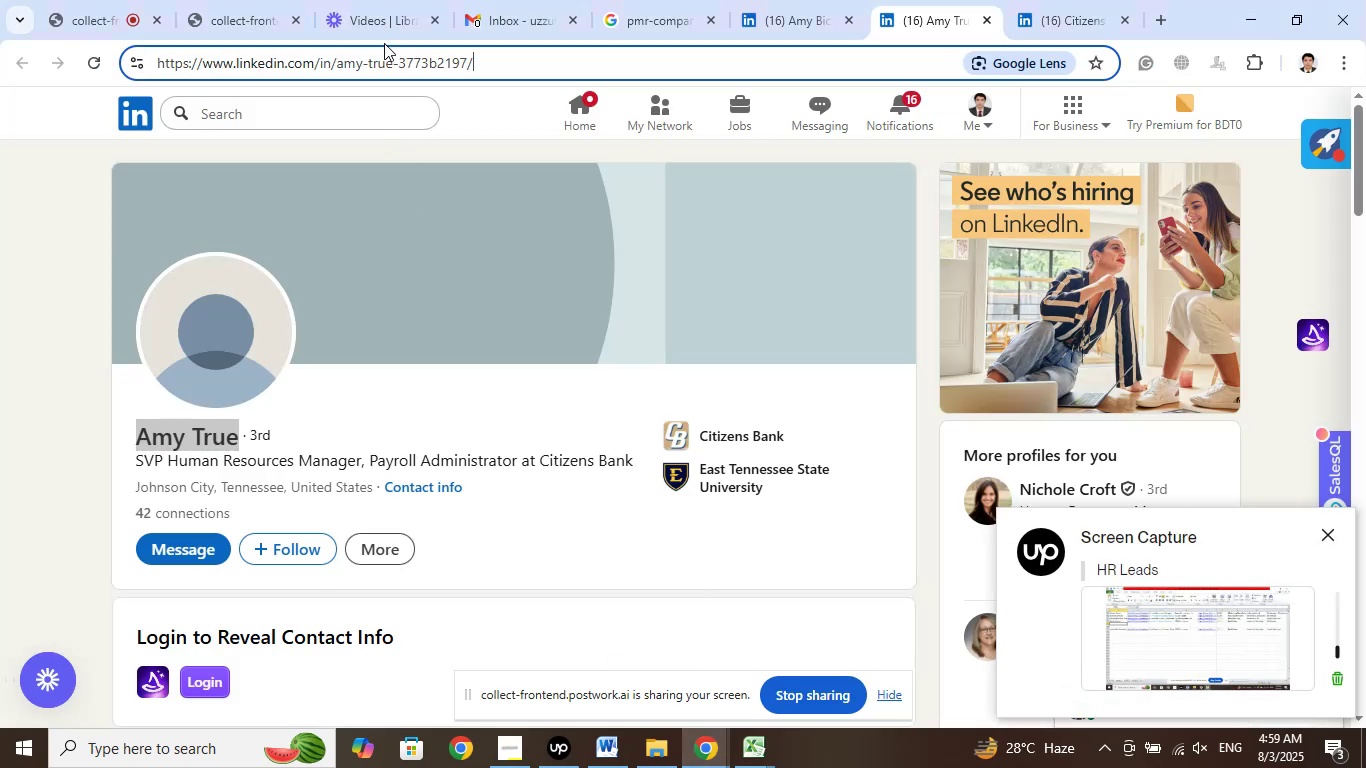 
right_click([384, 43])
 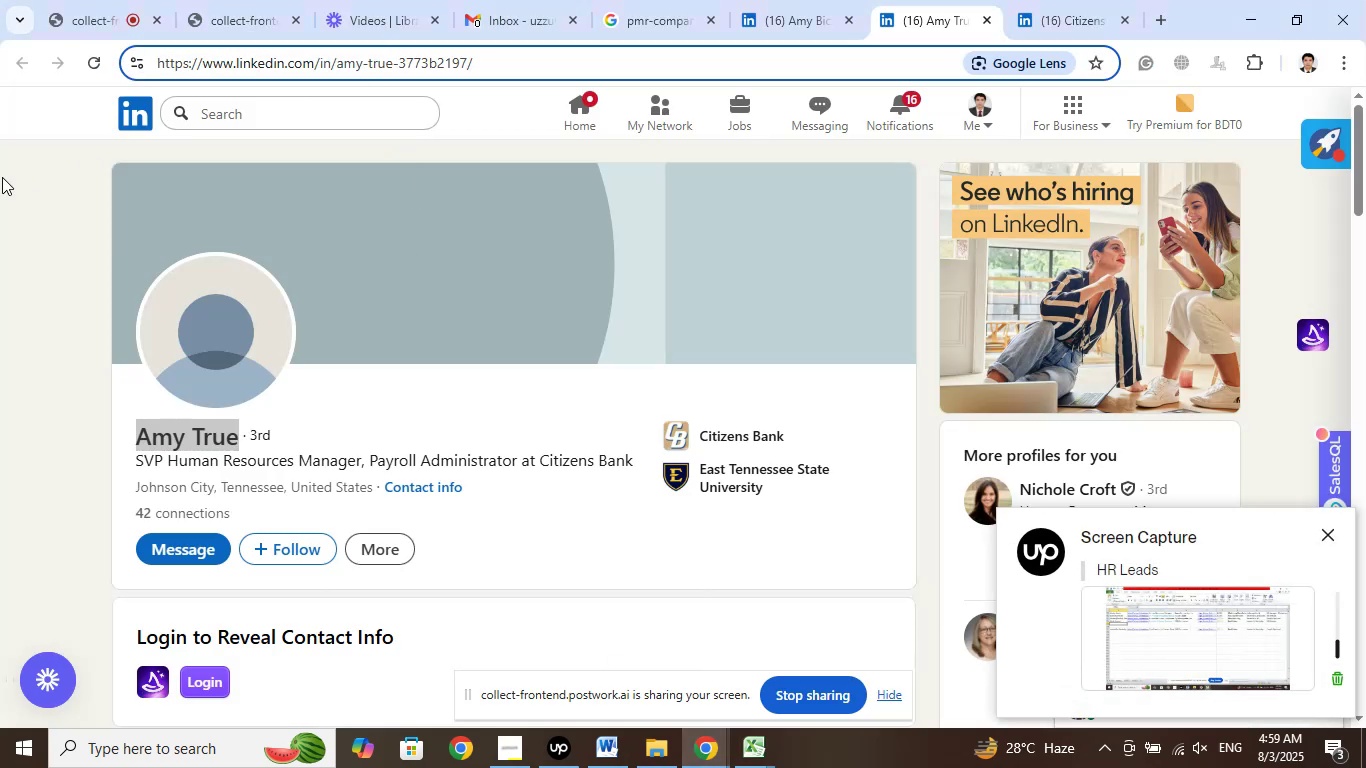 
left_click([2, 177])
 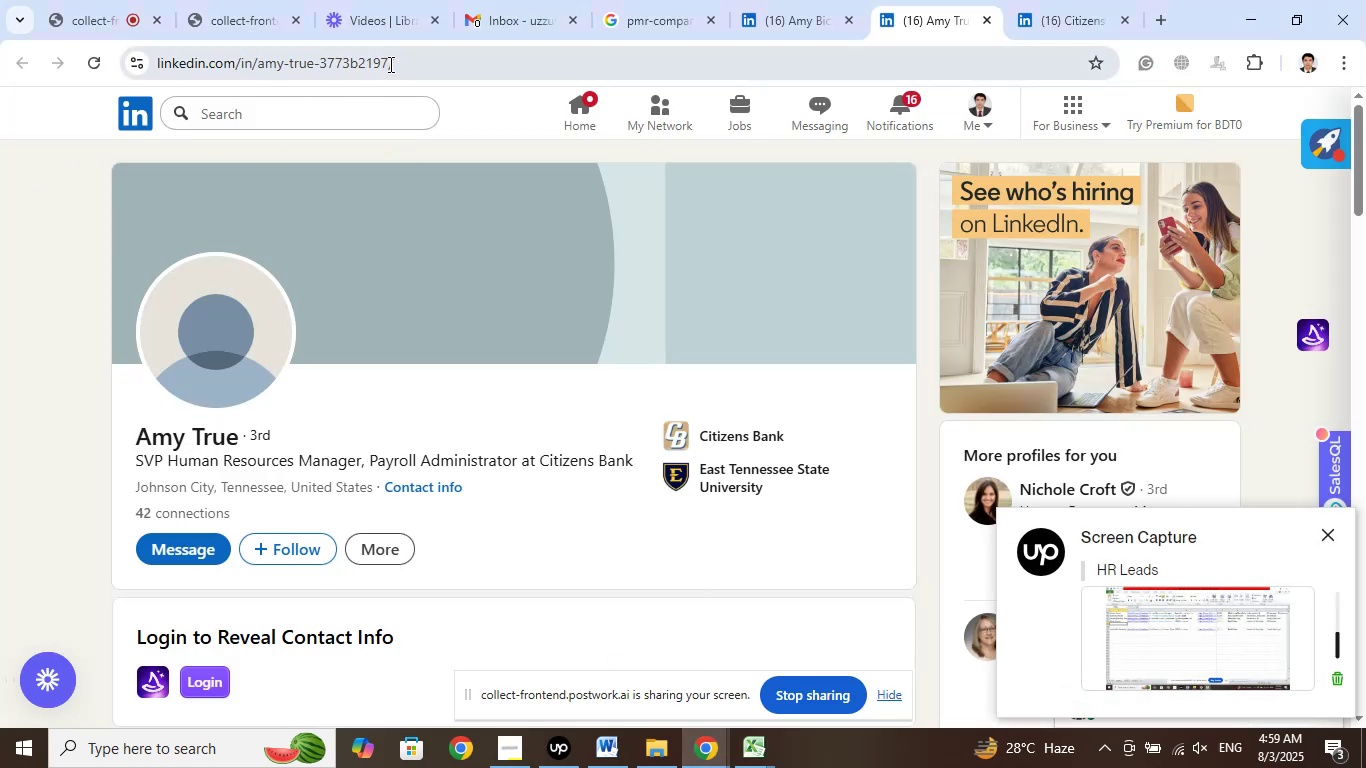 
left_click([389, 64])
 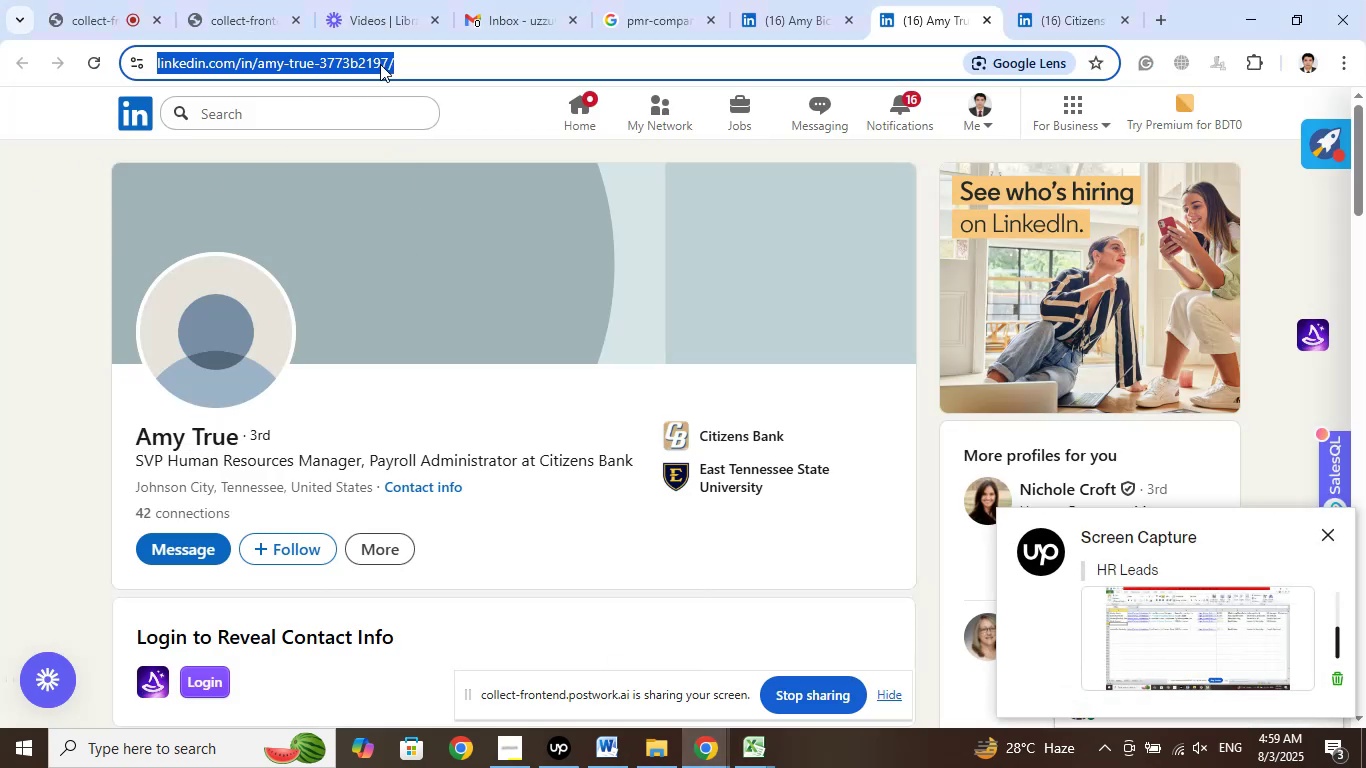 
right_click([380, 64])
 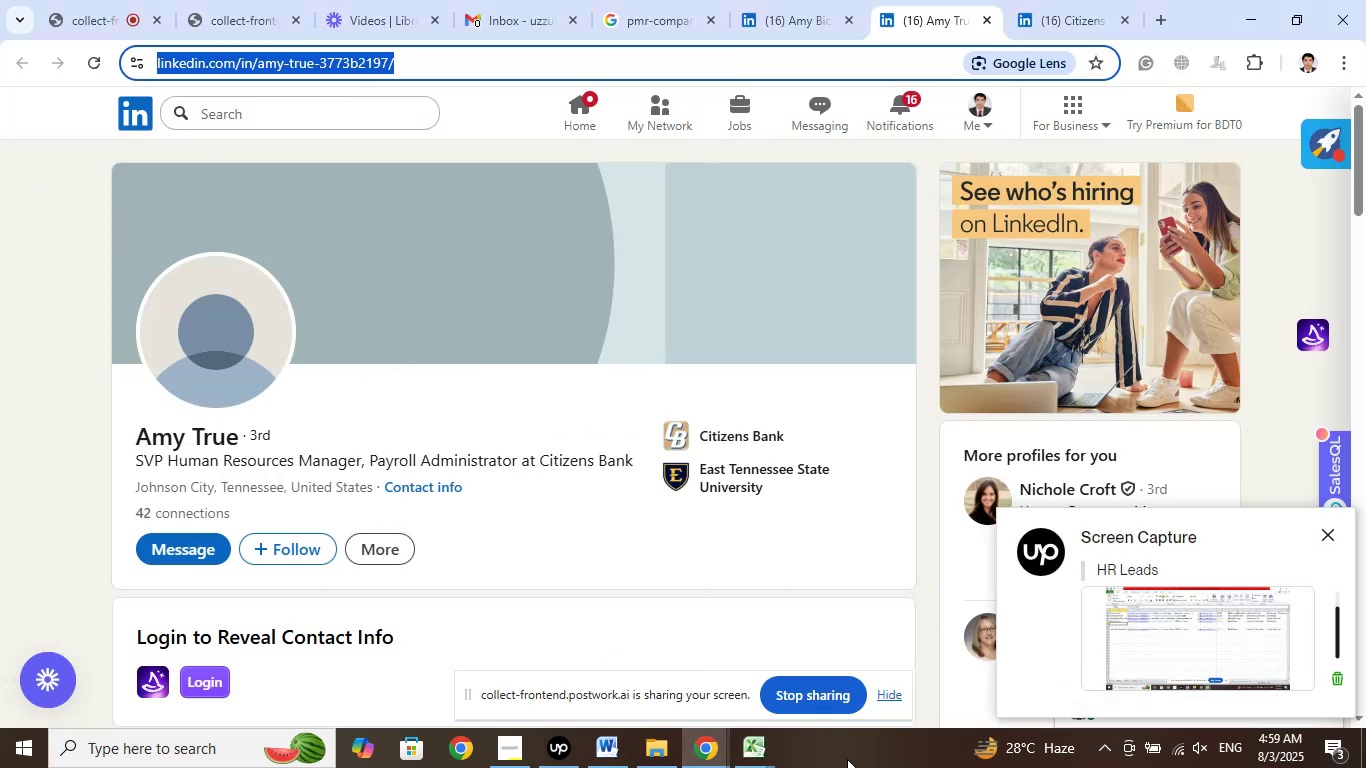 
left_click([751, 742])
 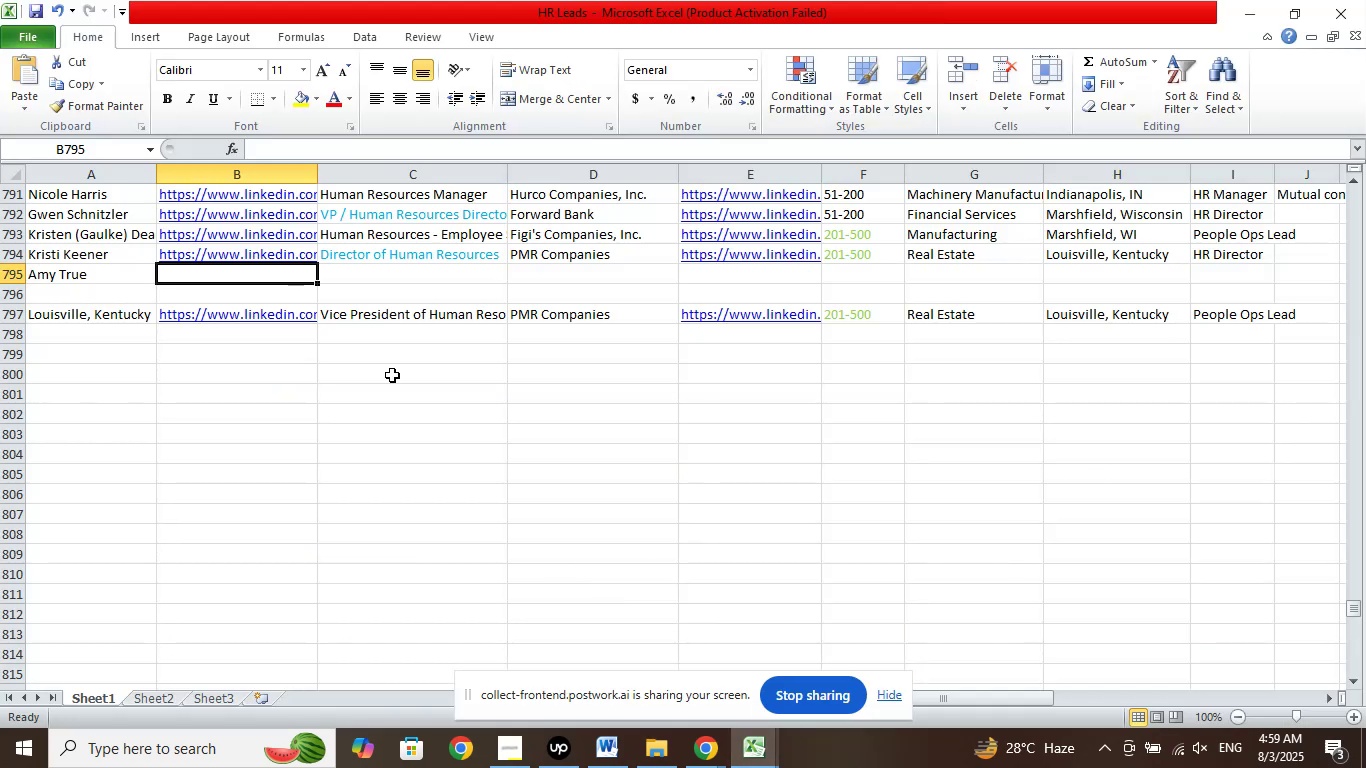 
left_click_drag(start_coordinate=[297, 156], to_coordinate=[296, 144])
 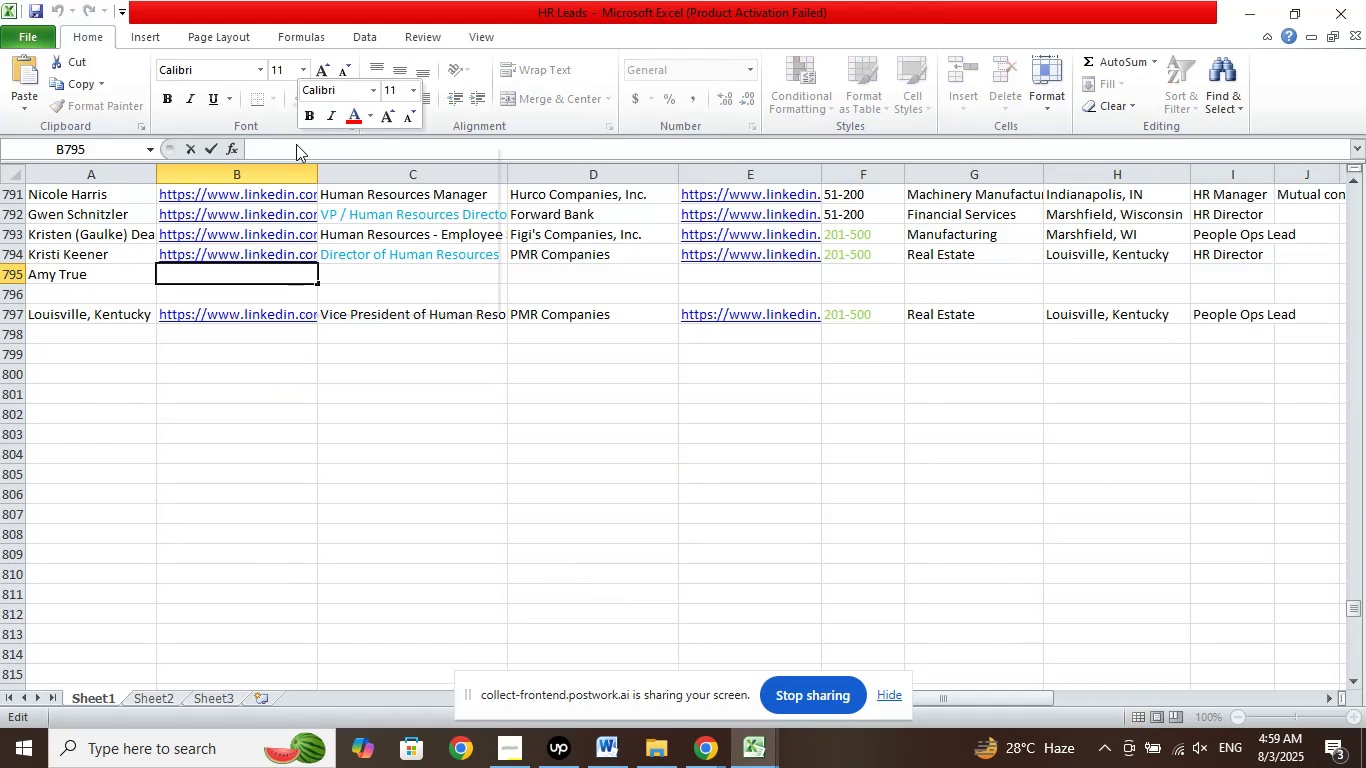 
right_click([296, 144])
 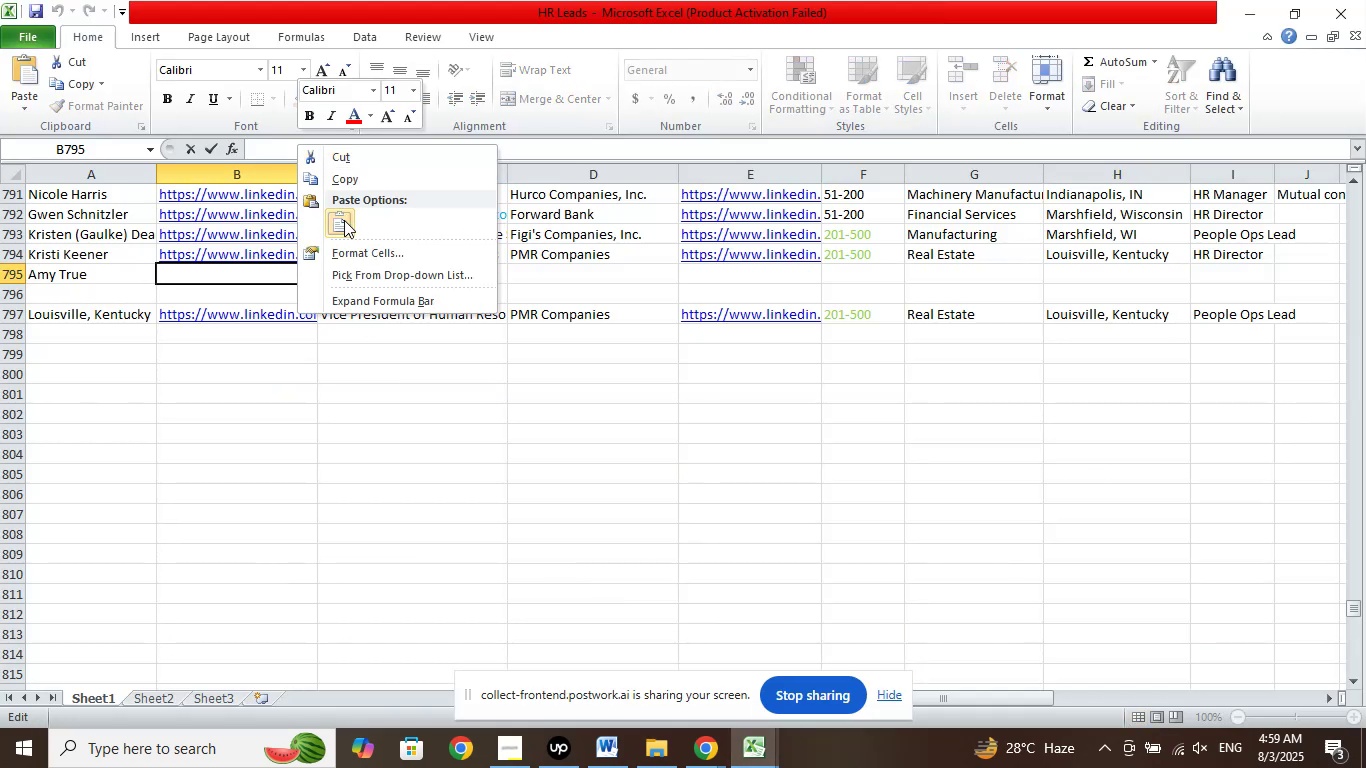 
left_click([341, 220])
 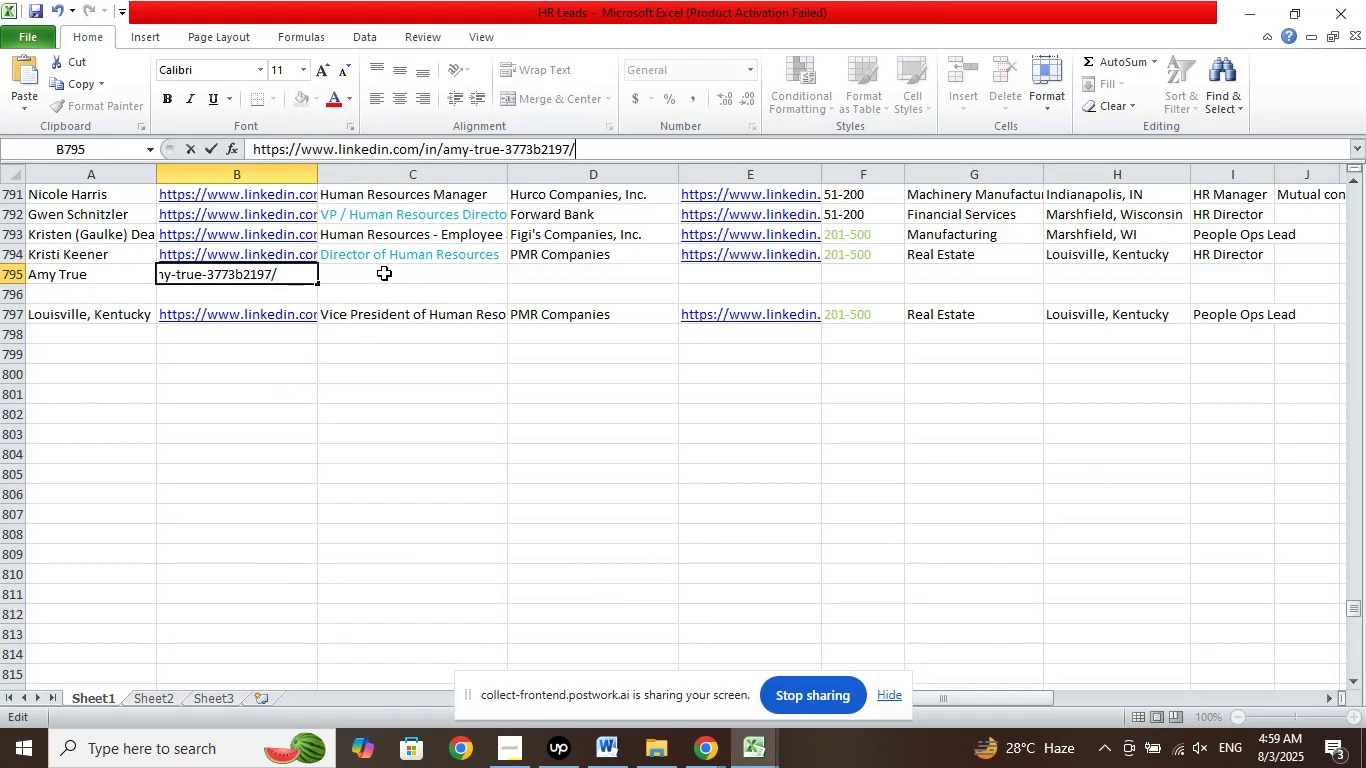 
left_click([384, 273])
 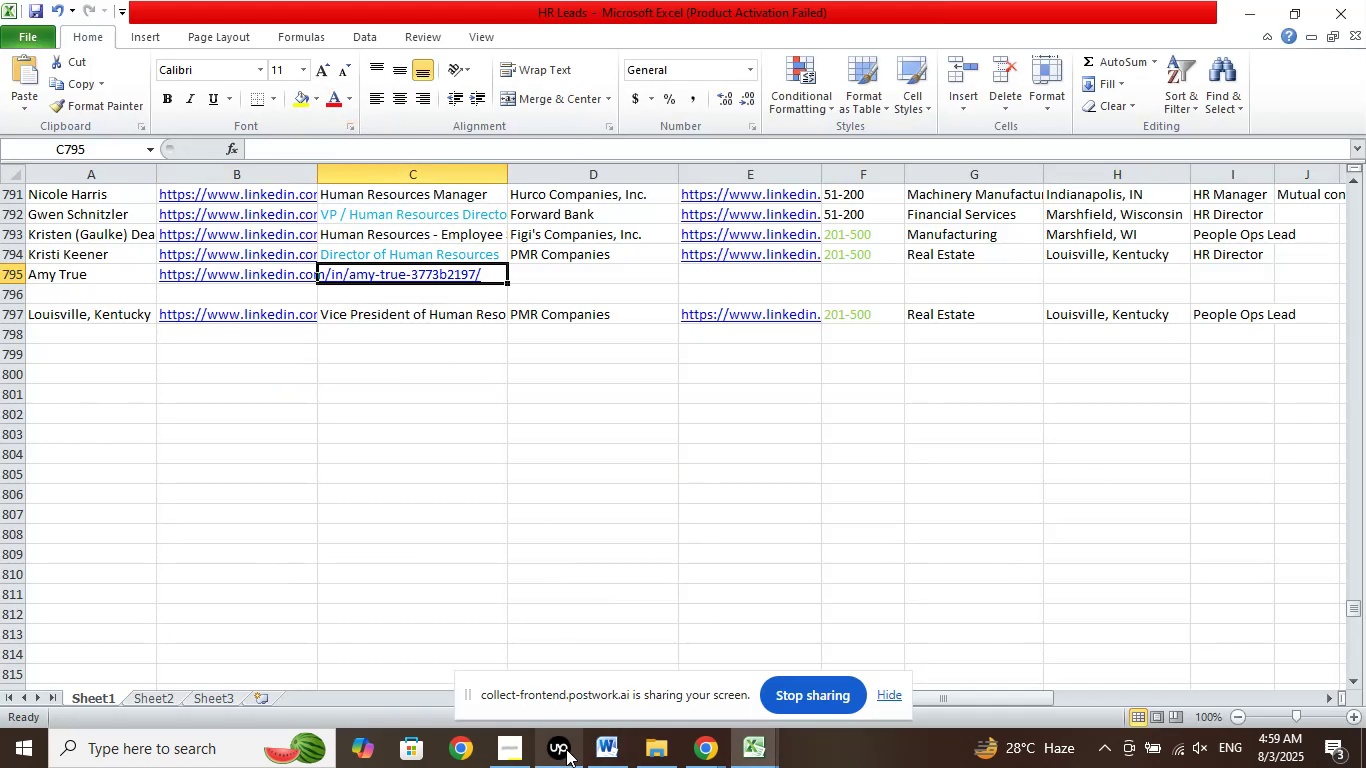 
left_click([566, 749])
 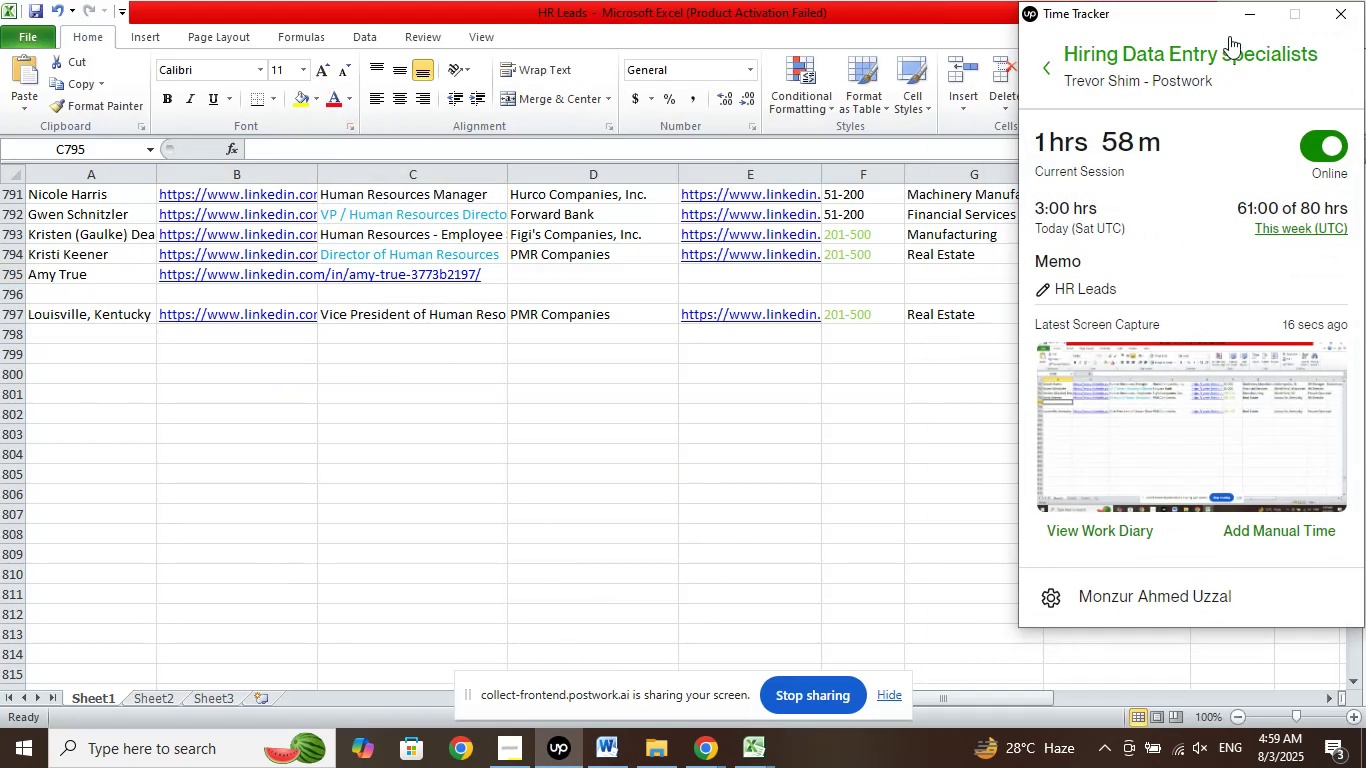 
left_click([1249, 21])
 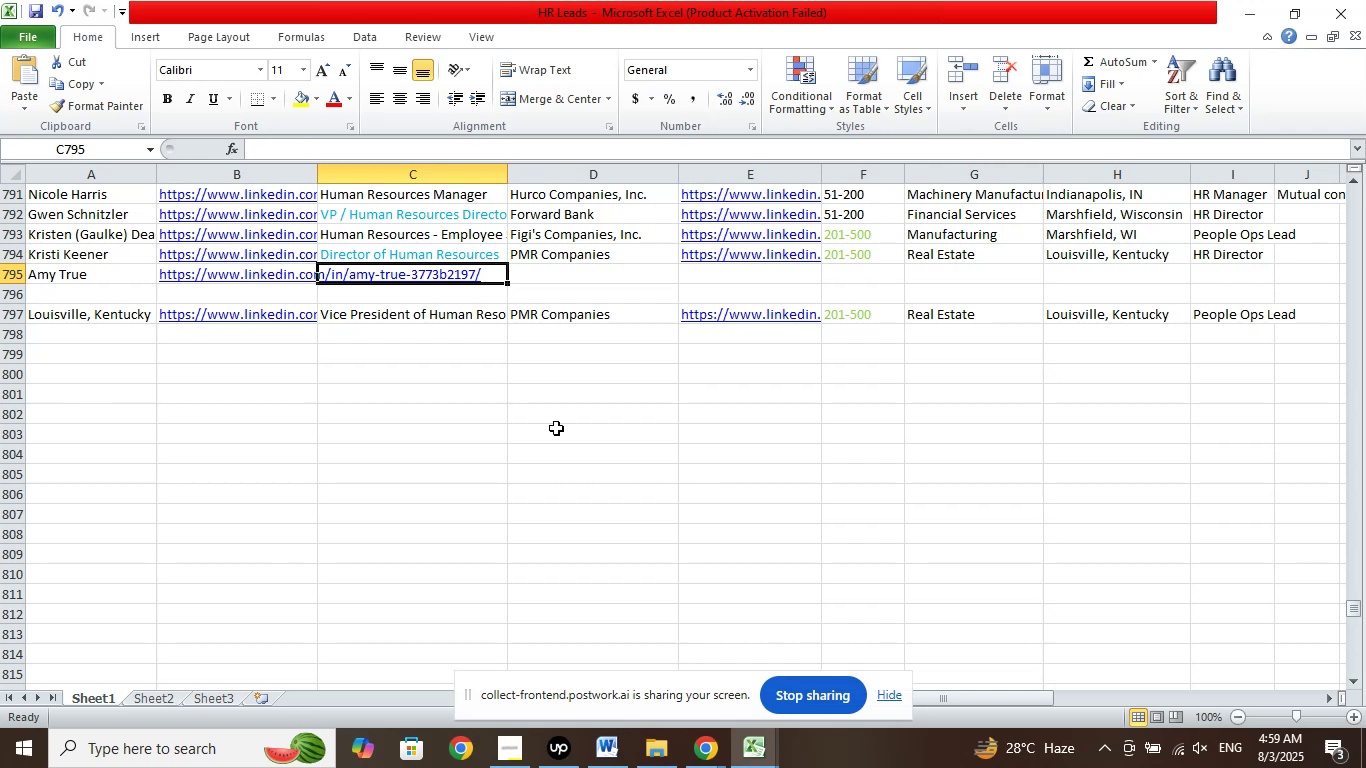 
left_click([571, 282])
 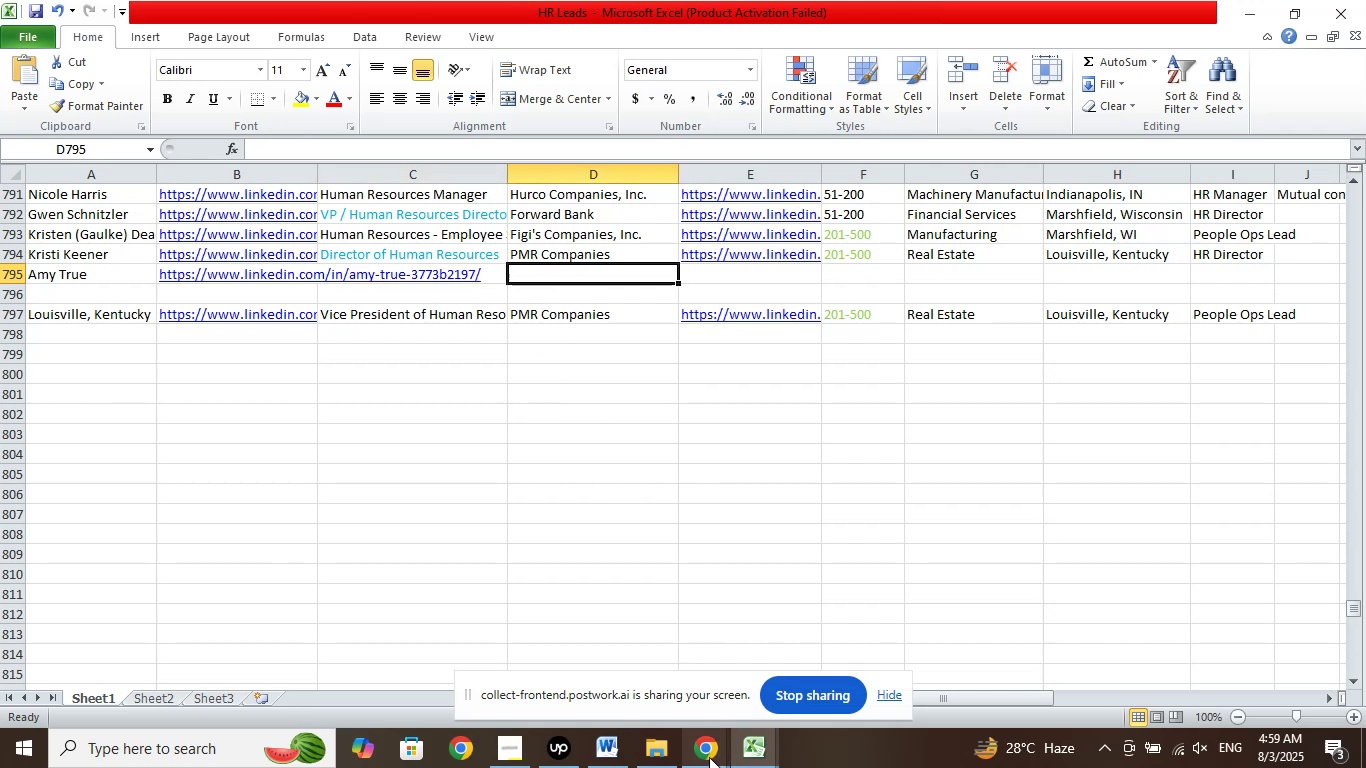 
left_click([708, 756])
 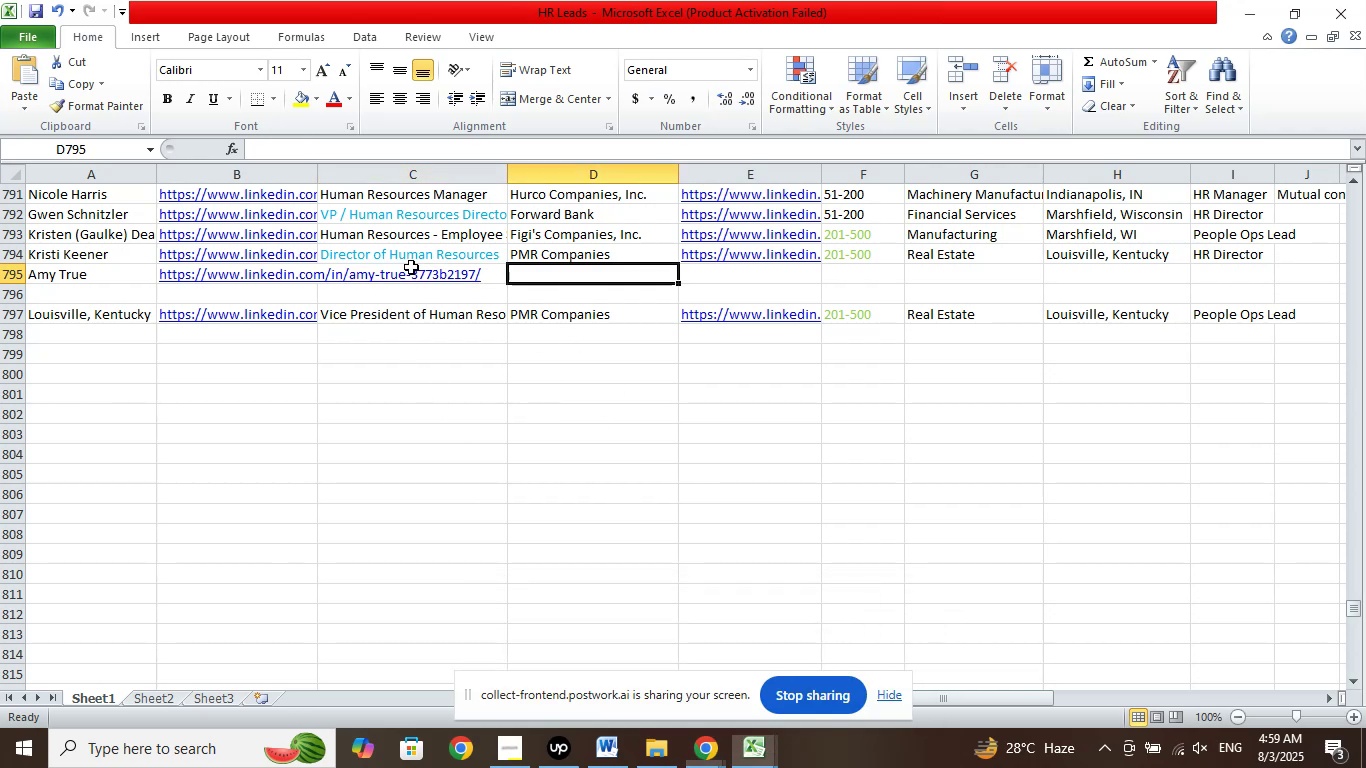 
double_click([410, 266])
 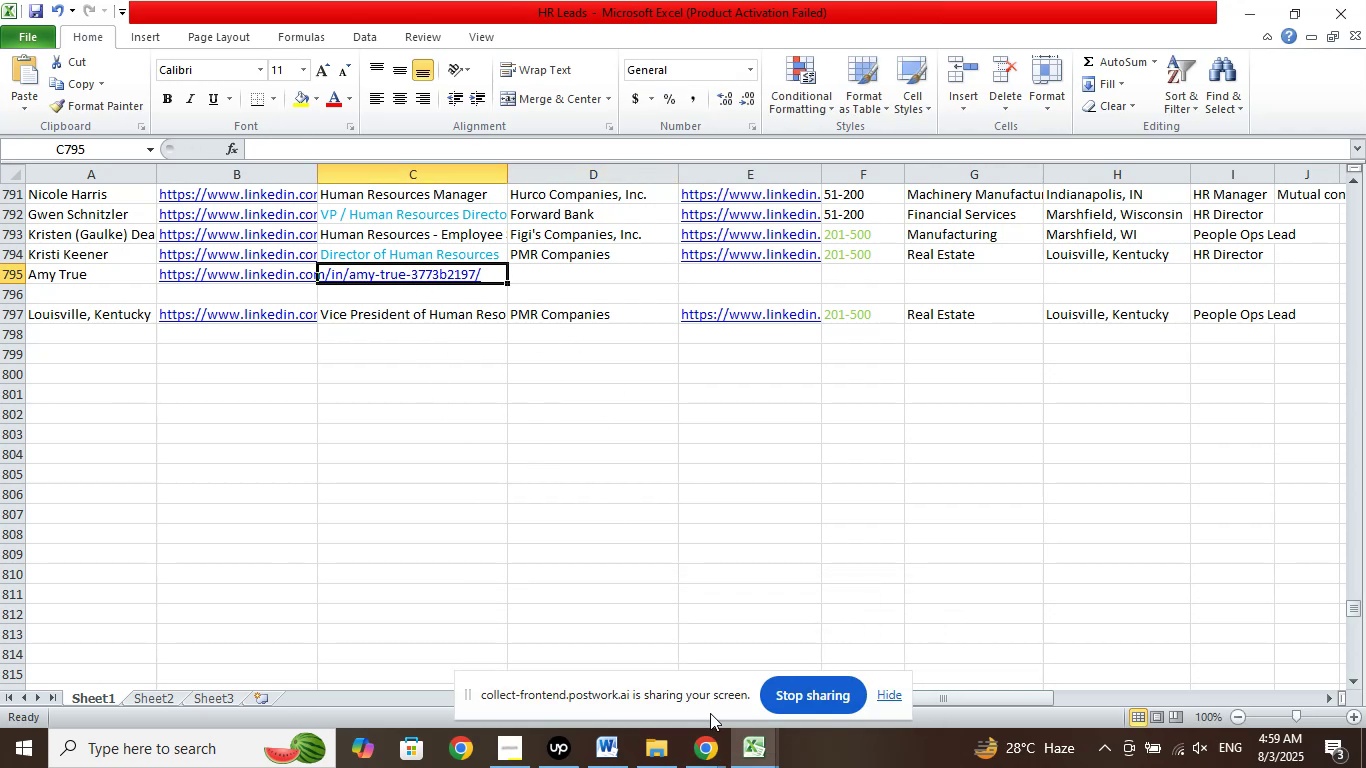 
left_click([706, 740])
 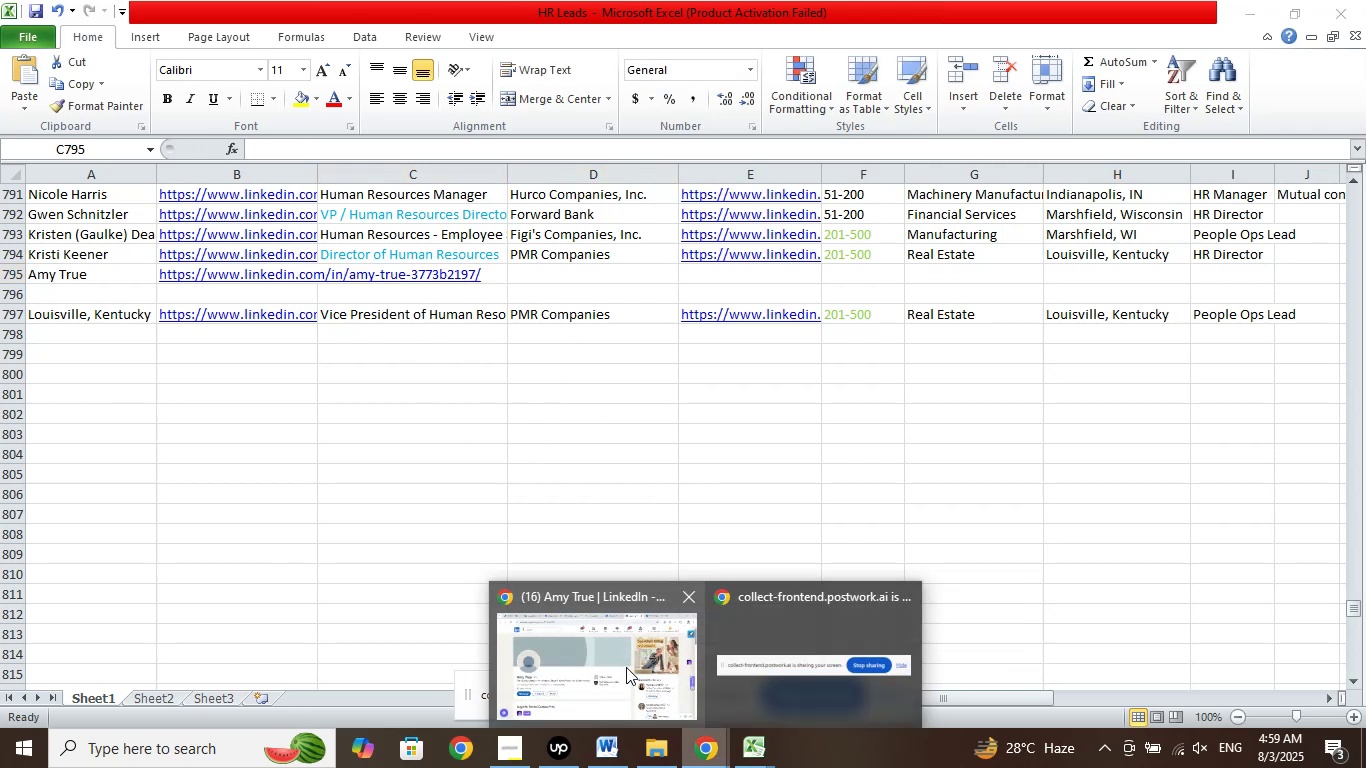 
left_click([626, 667])
 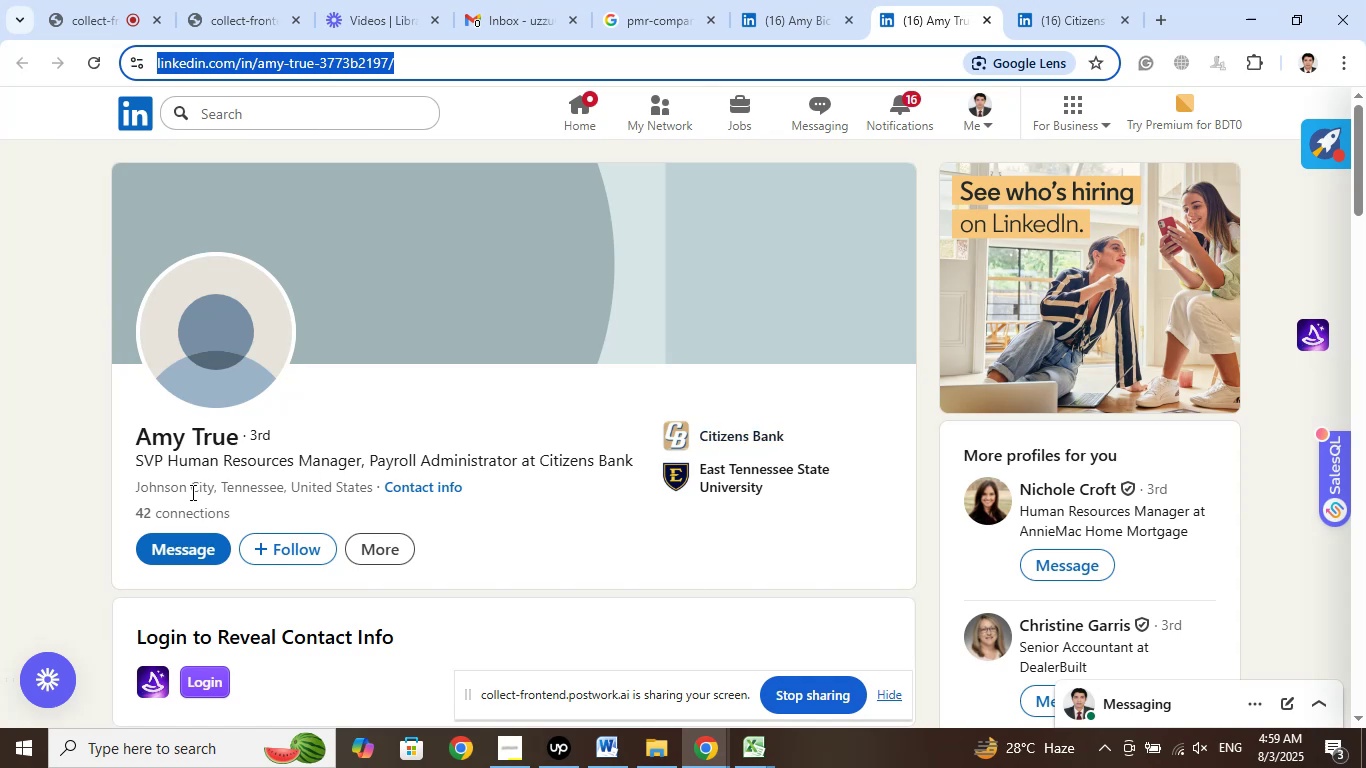 
left_click_drag(start_coordinate=[128, 461], to_coordinate=[363, 461])
 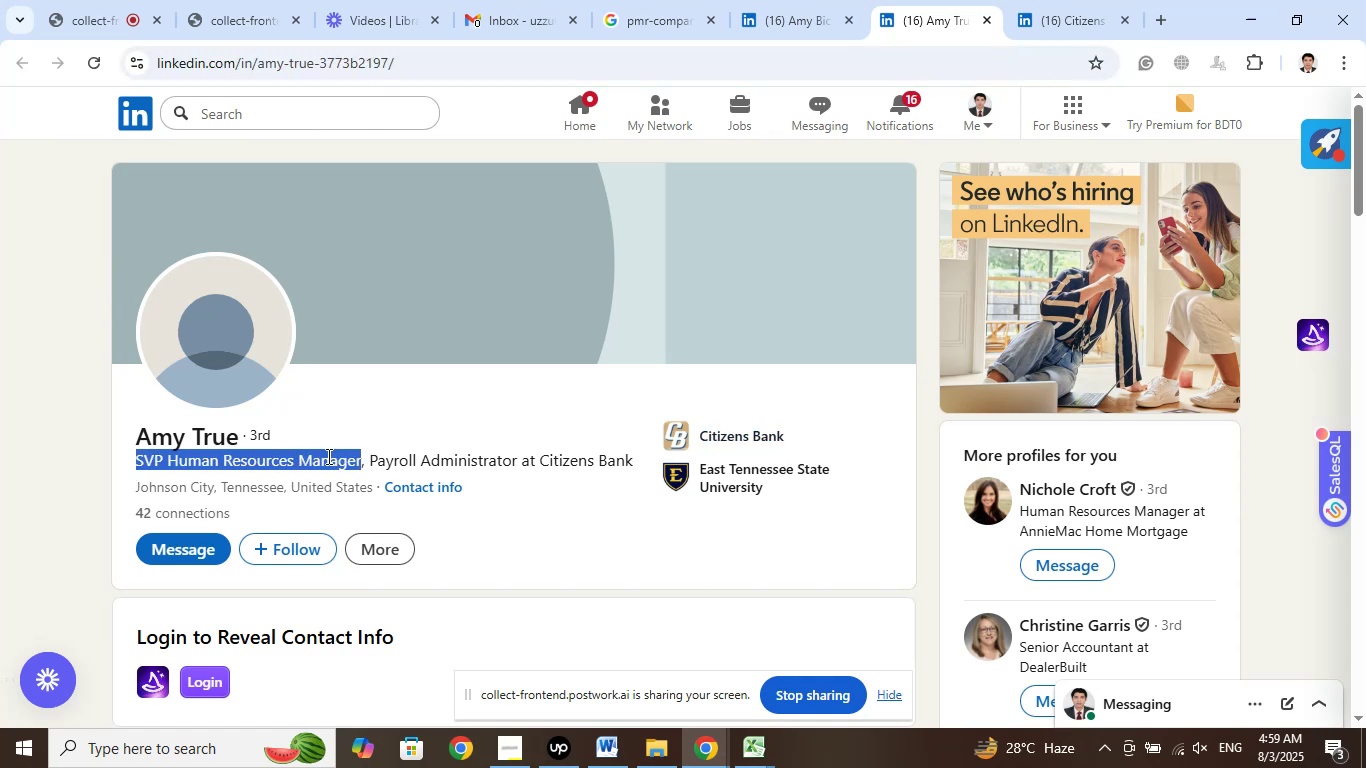 
right_click([327, 456])
 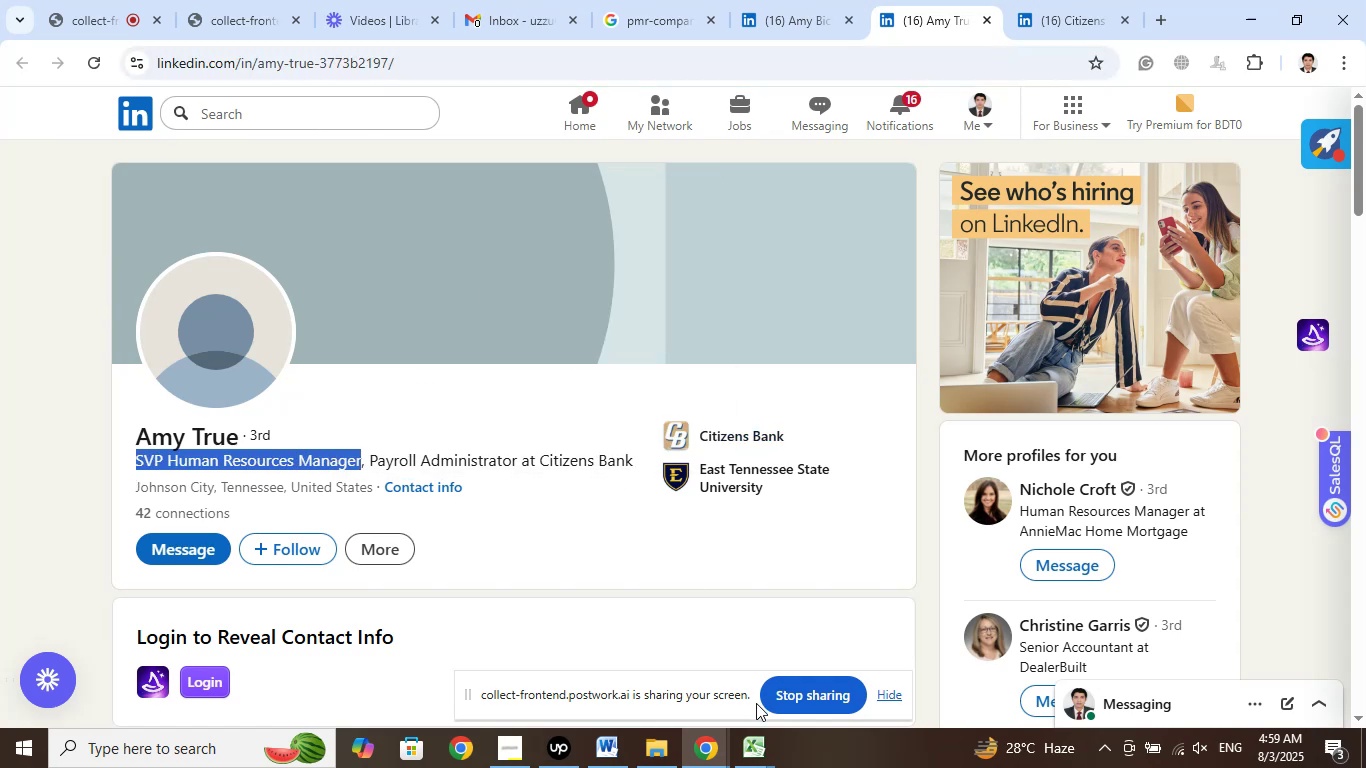 
left_click([745, 752])
 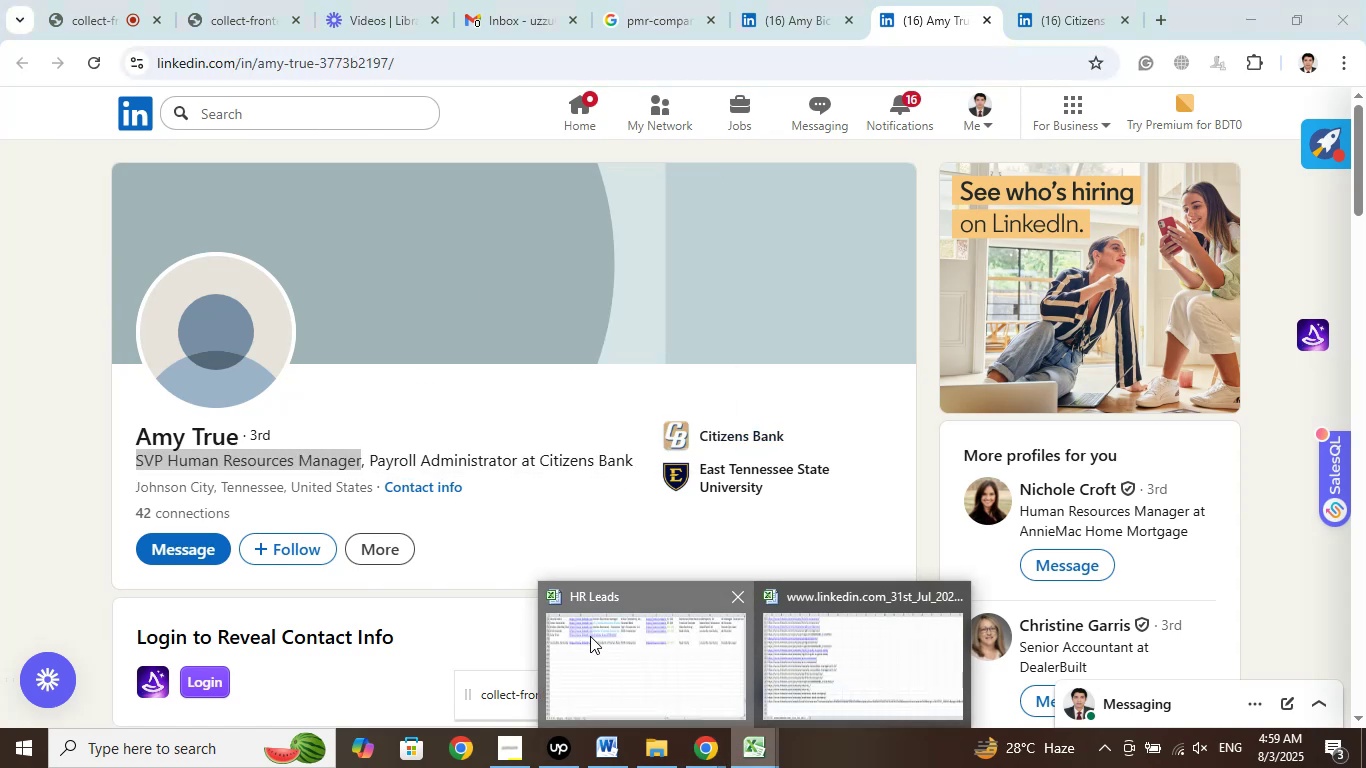 
left_click([590, 636])
 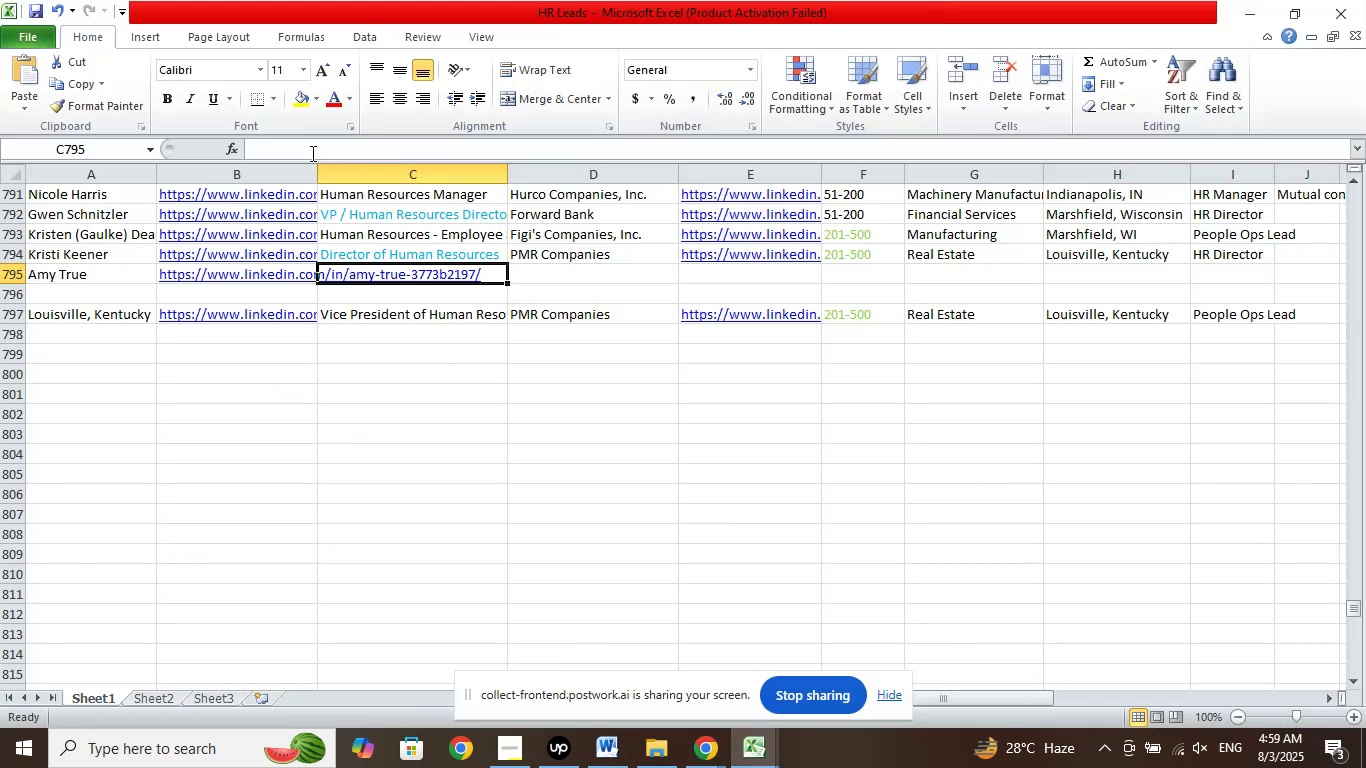 
left_click([306, 146])
 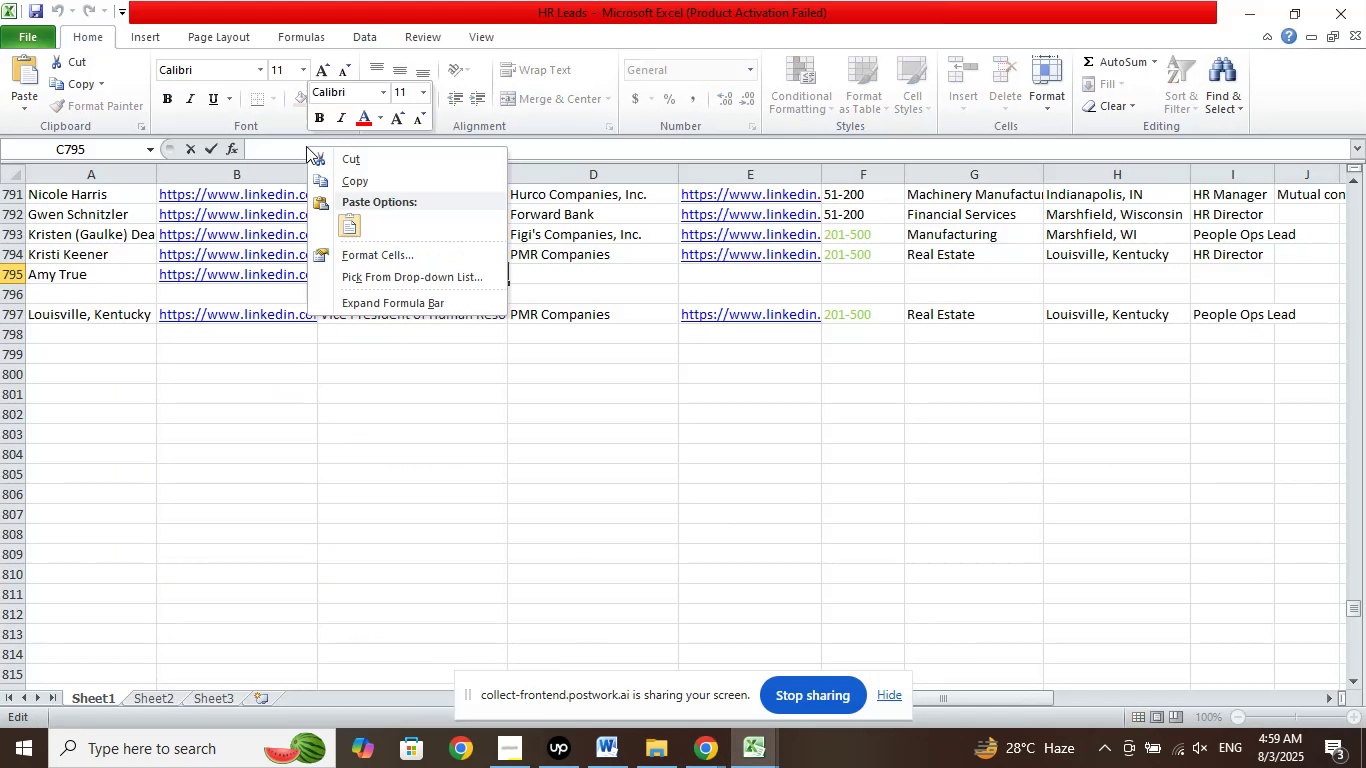 
right_click([306, 146])
 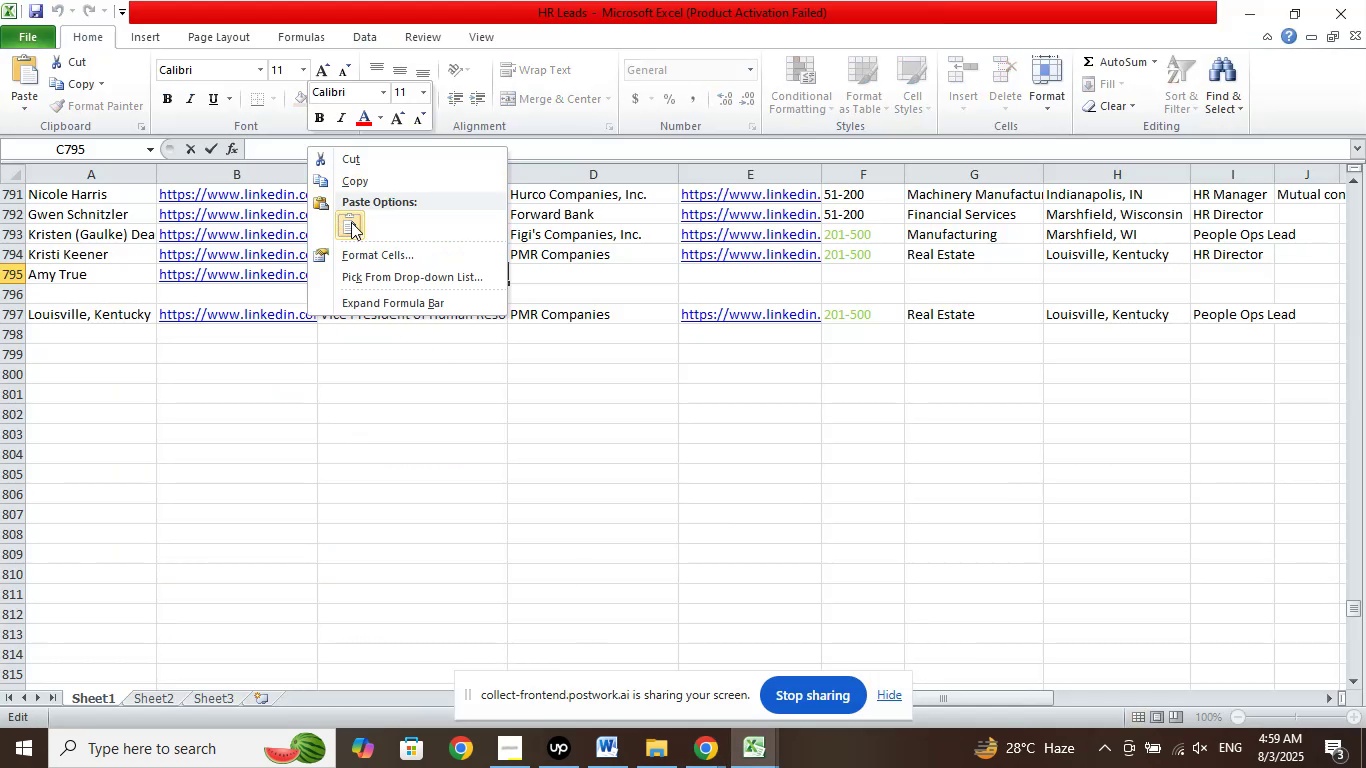 
left_click([351, 222])
 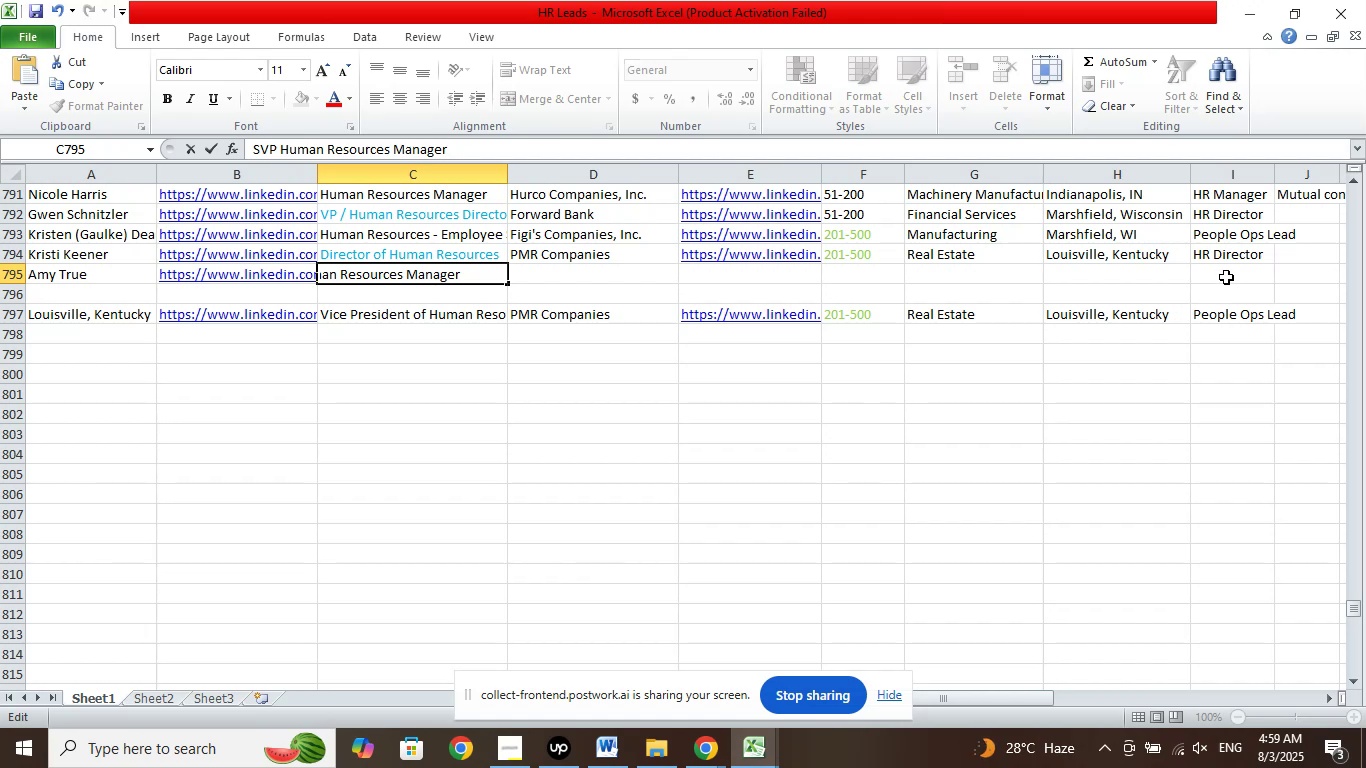 
left_click([1226, 275])
 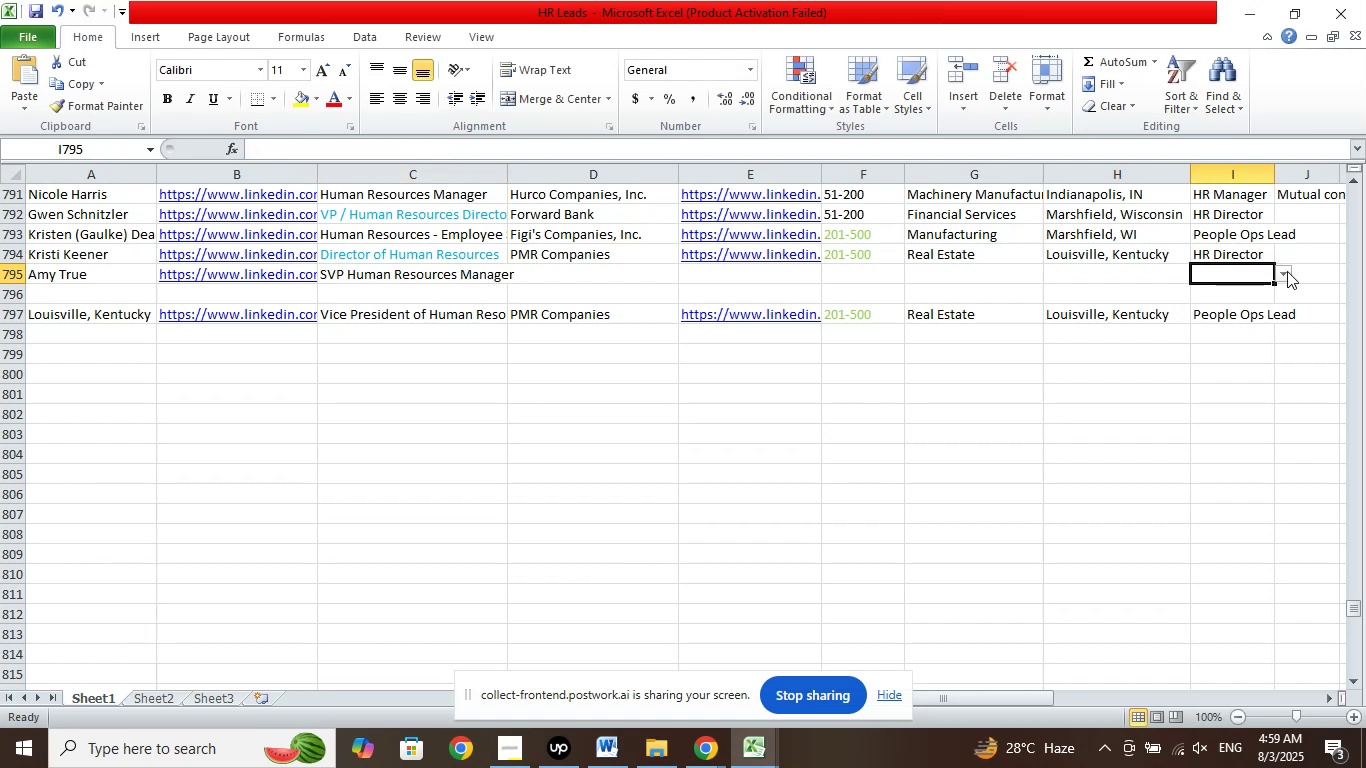 
left_click([1287, 271])
 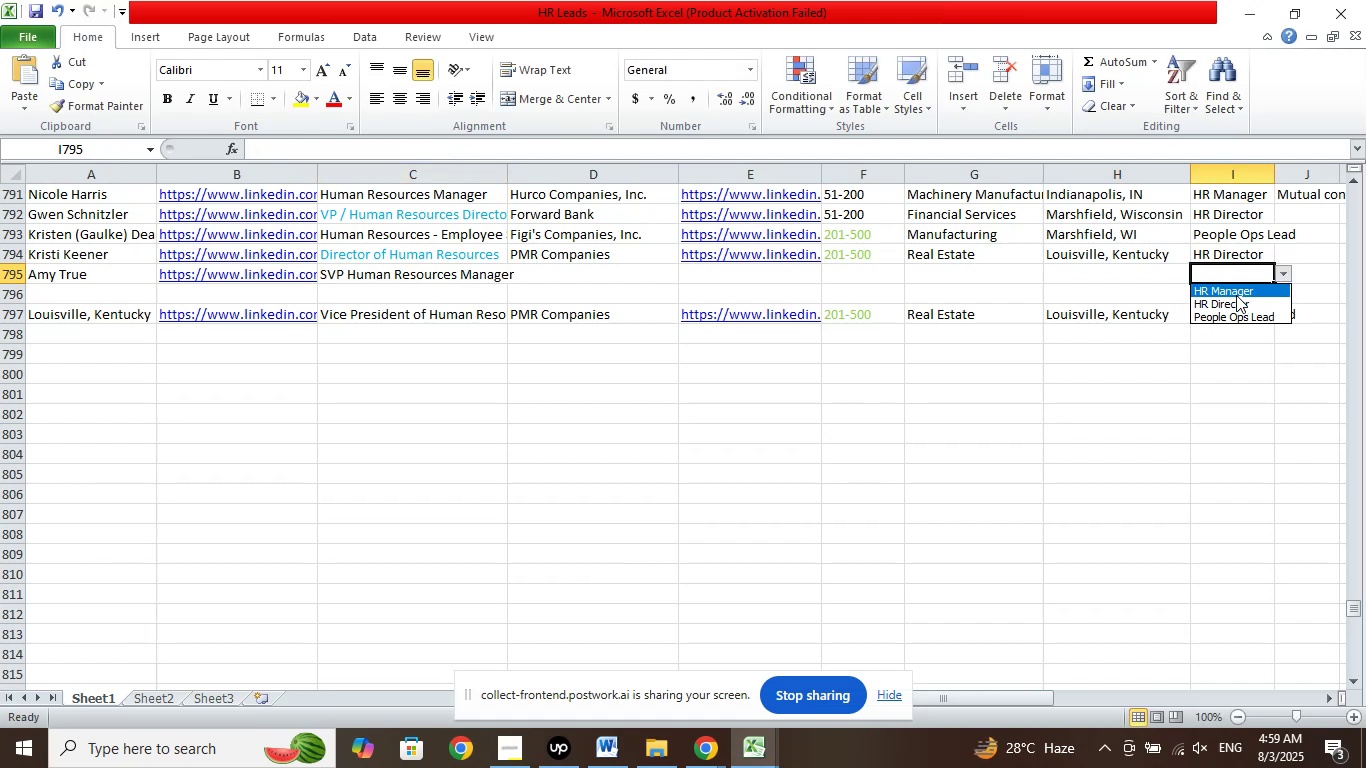 
left_click([1236, 295])
 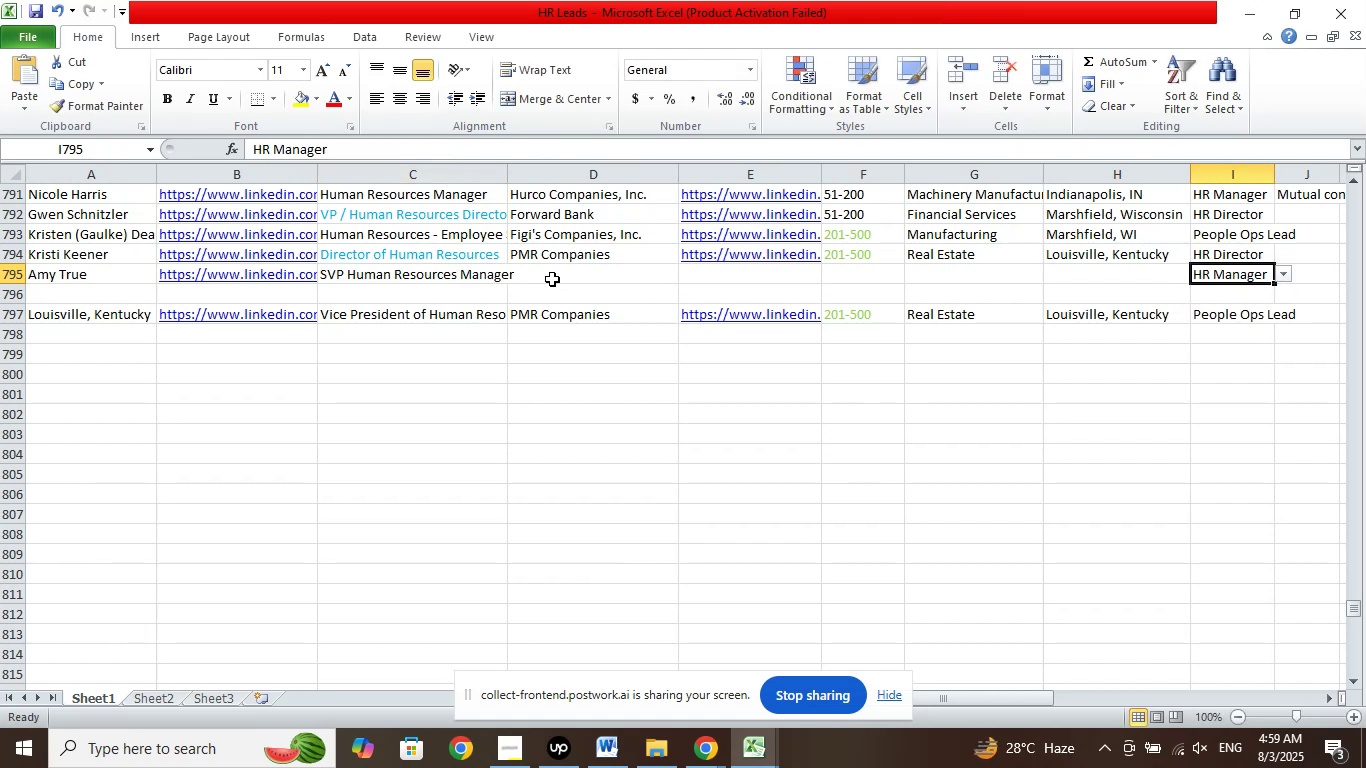 
left_click([533, 271])
 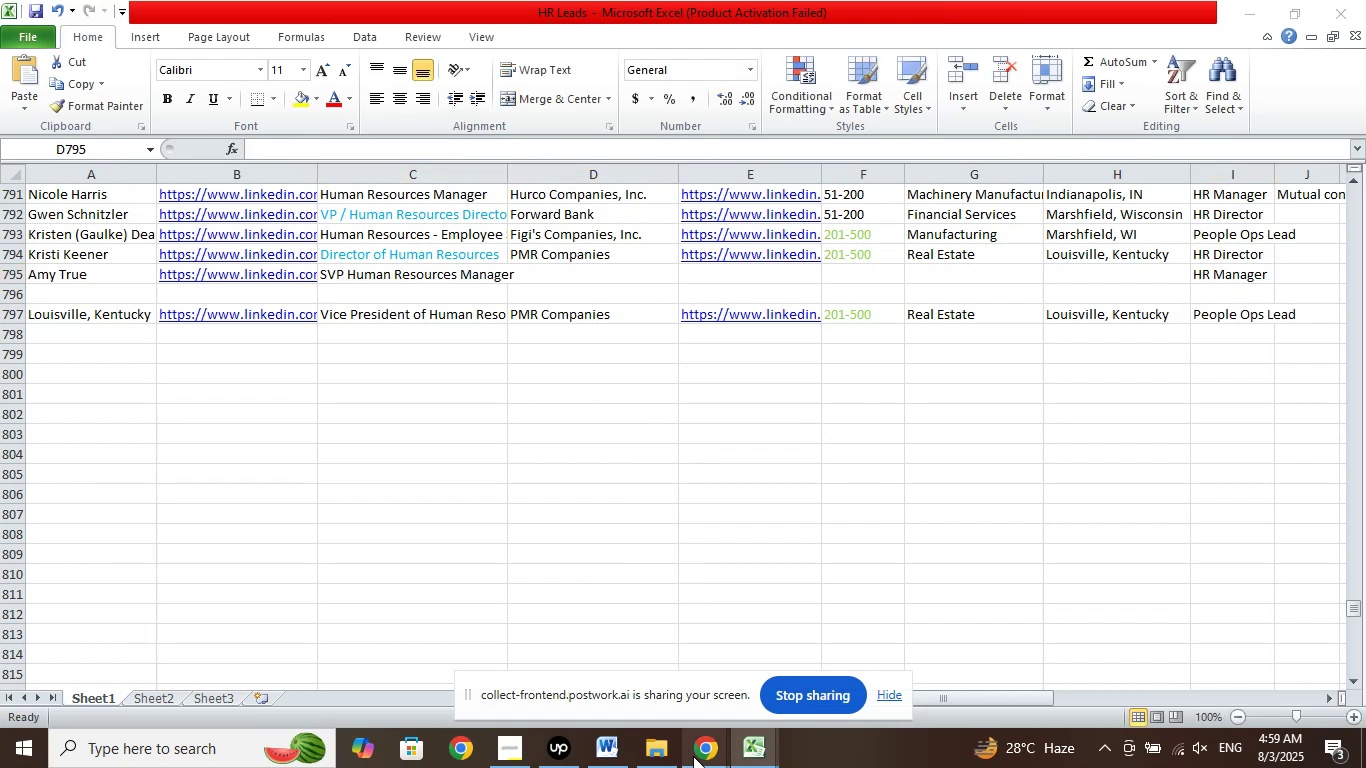 
left_click([628, 669])
 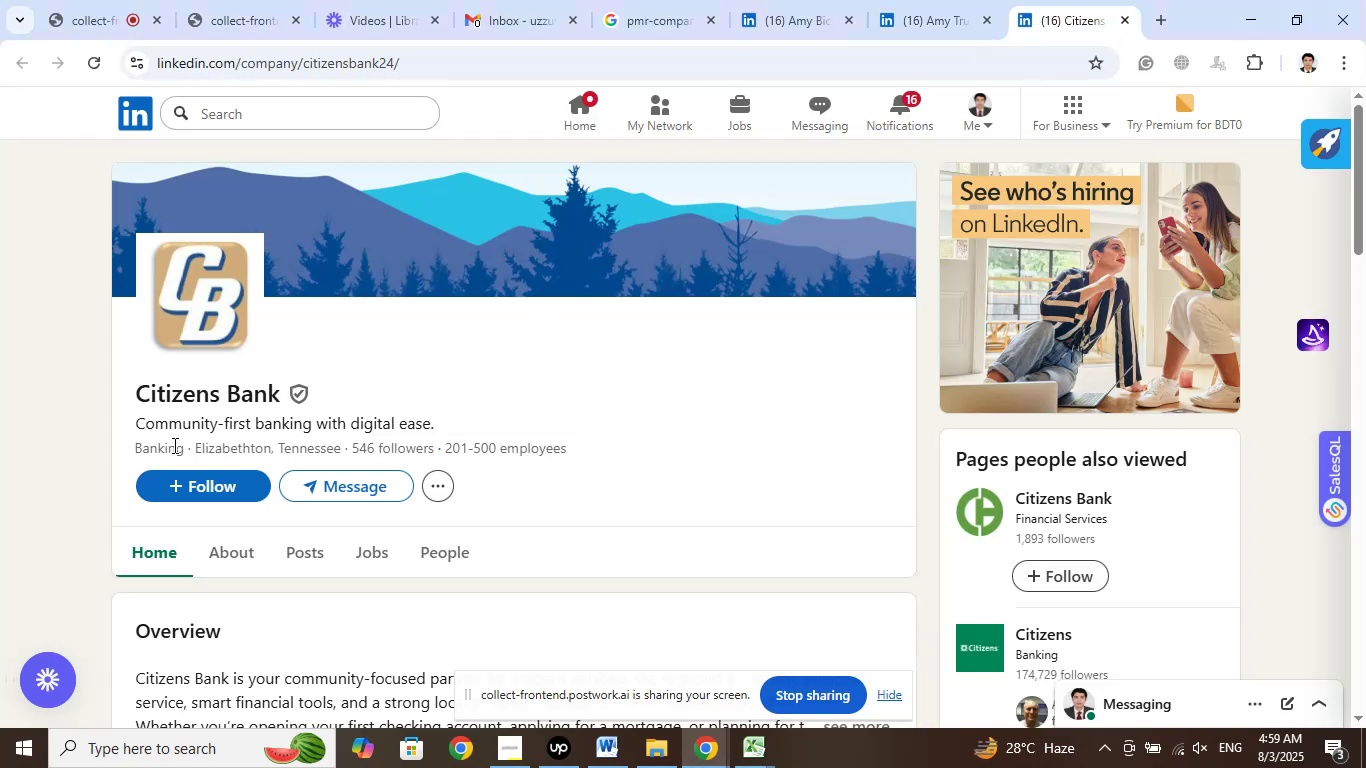 
left_click_drag(start_coordinate=[105, 396], to_coordinate=[276, 391])
 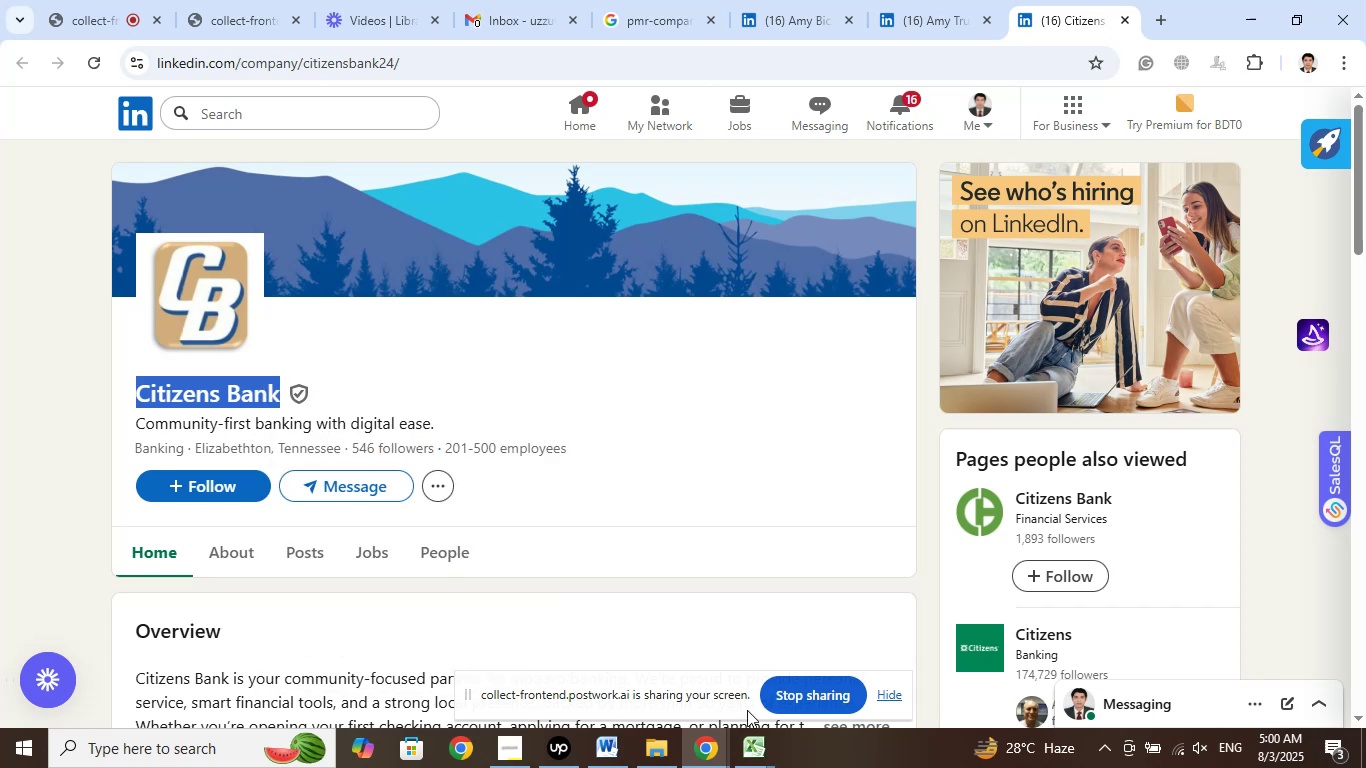 
left_click([759, 750])
 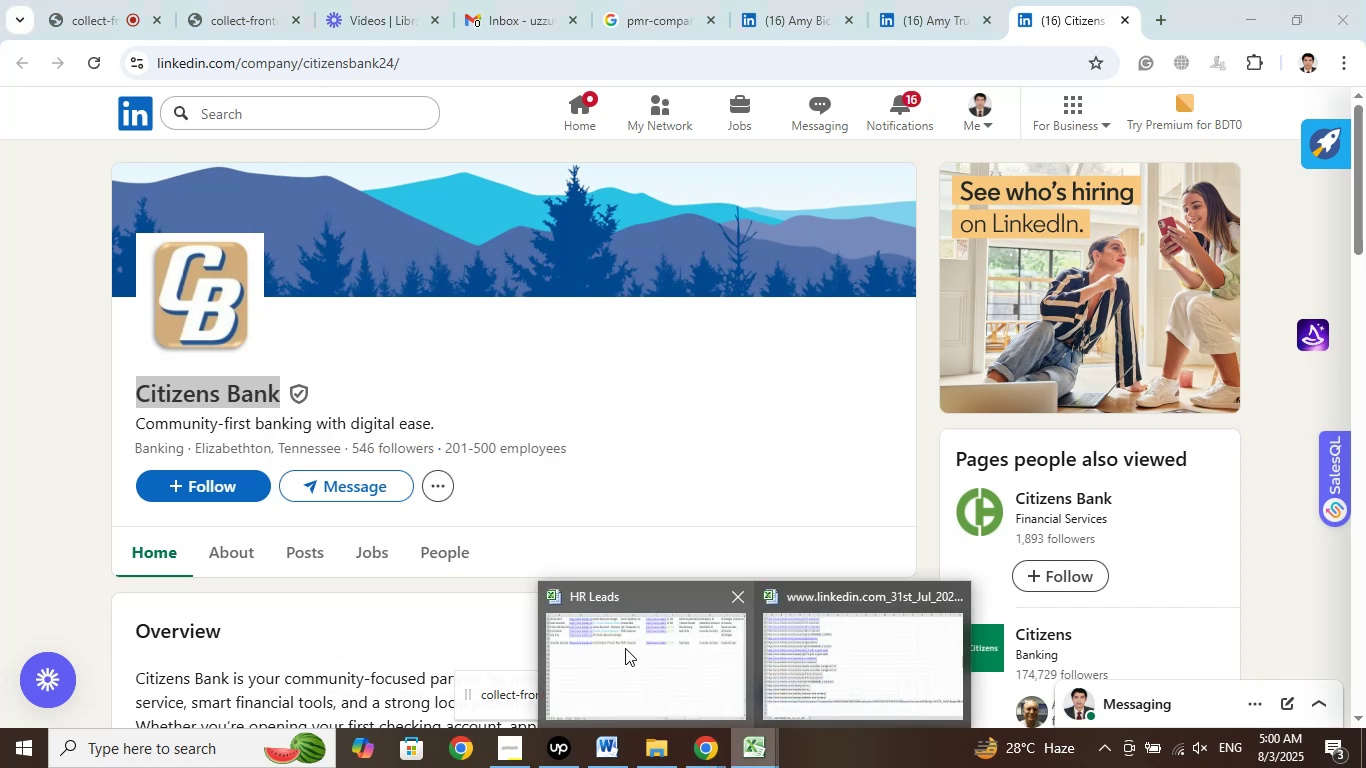 
left_click([625, 648])
 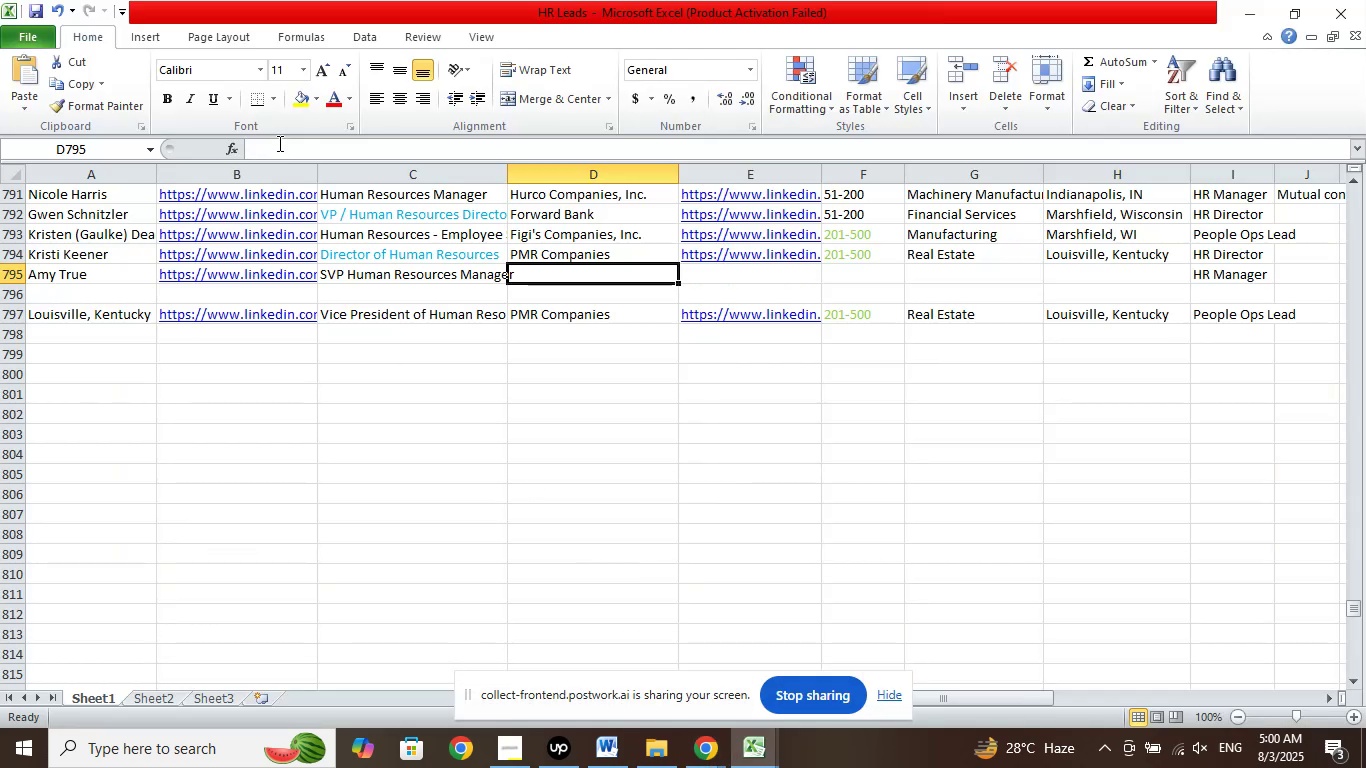 
left_click([278, 142])
 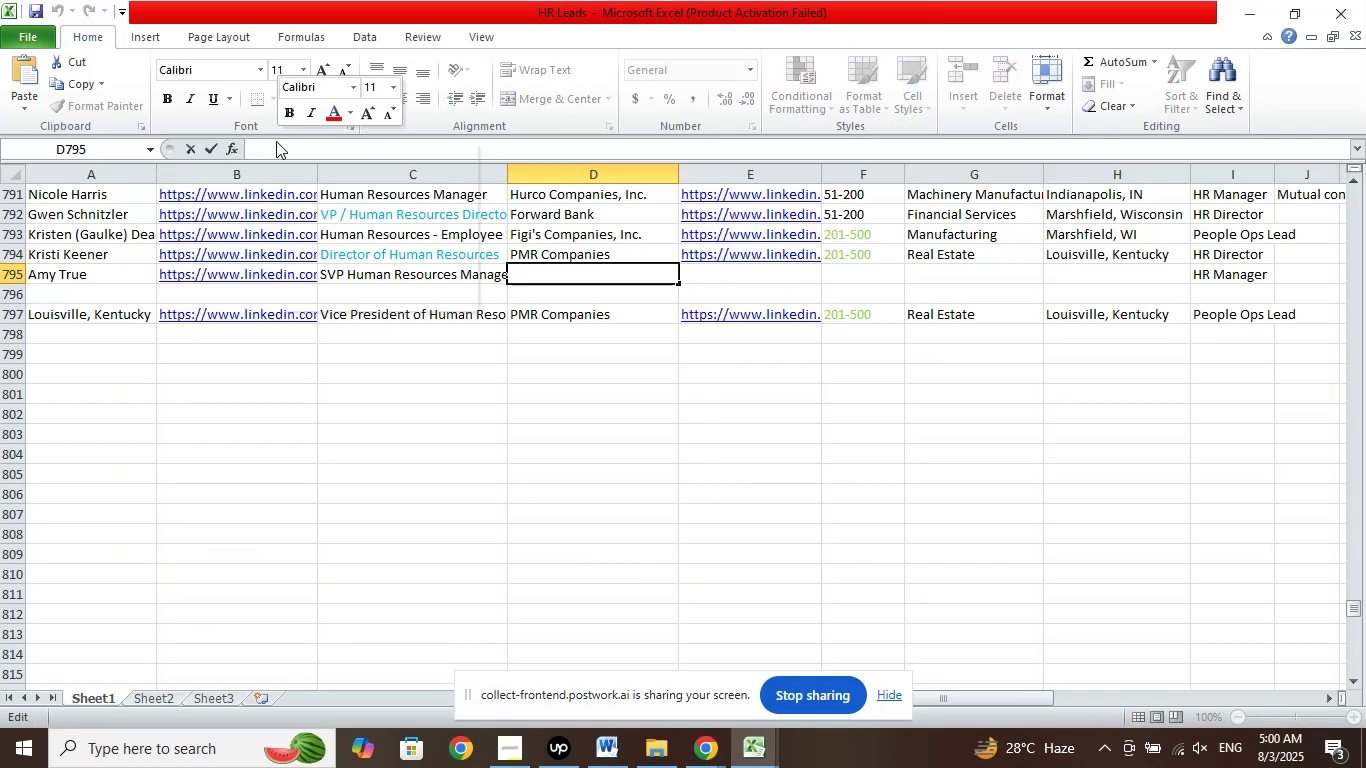 
right_click([276, 141])
 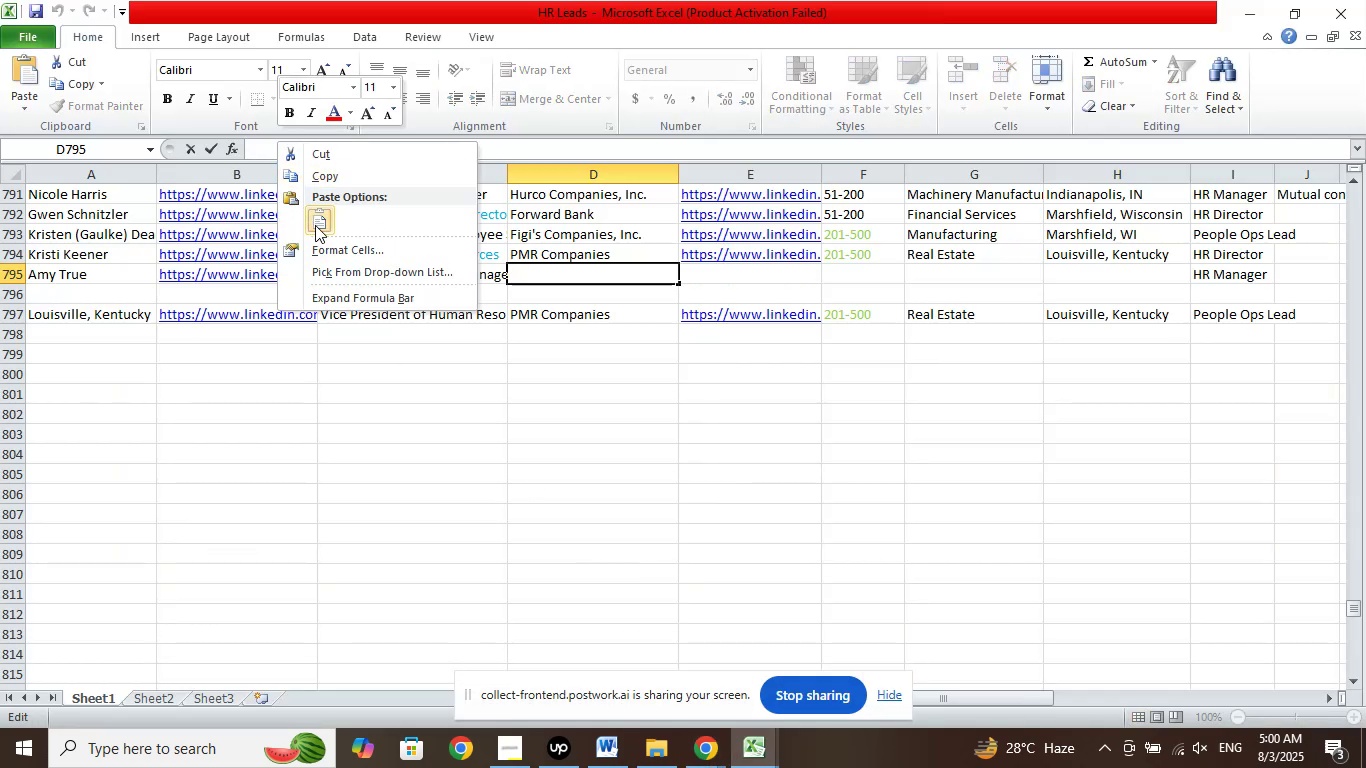 
left_click([315, 225])
 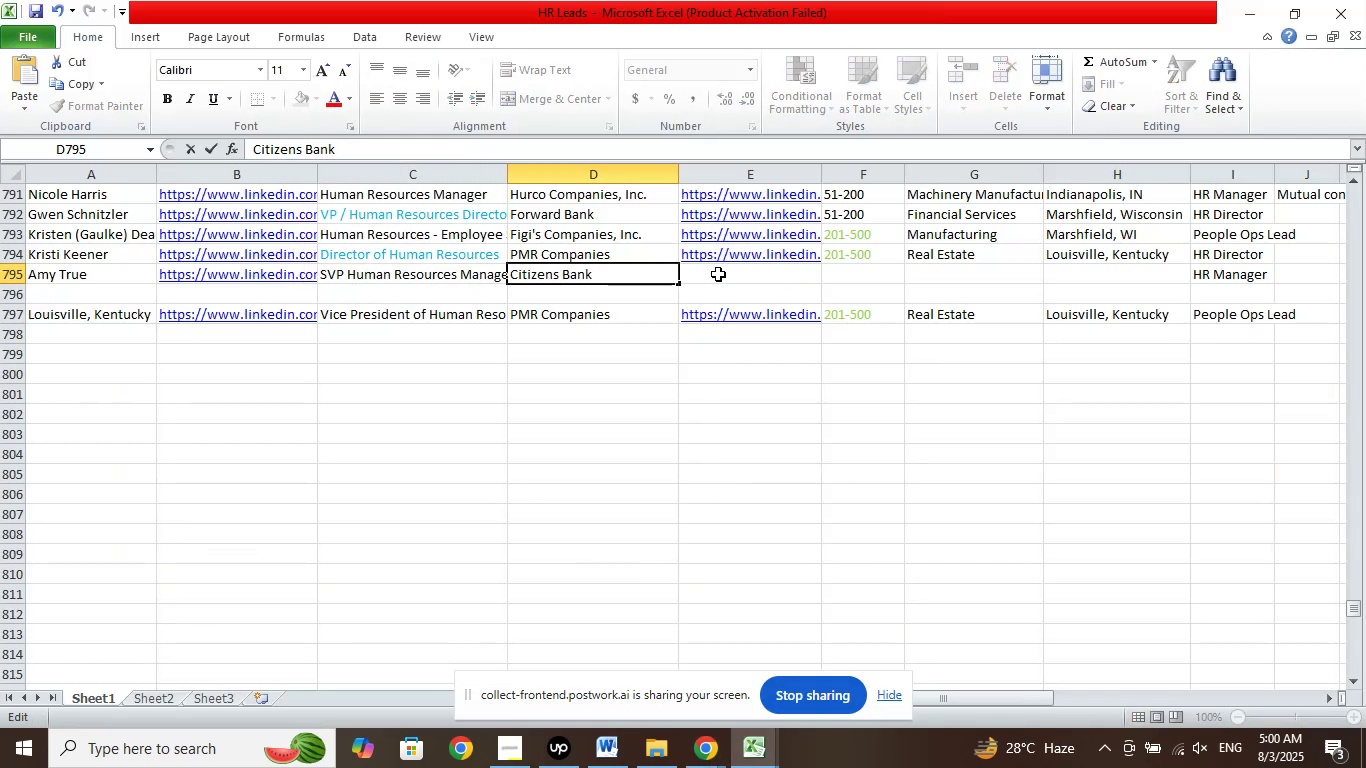 
left_click([718, 274])
 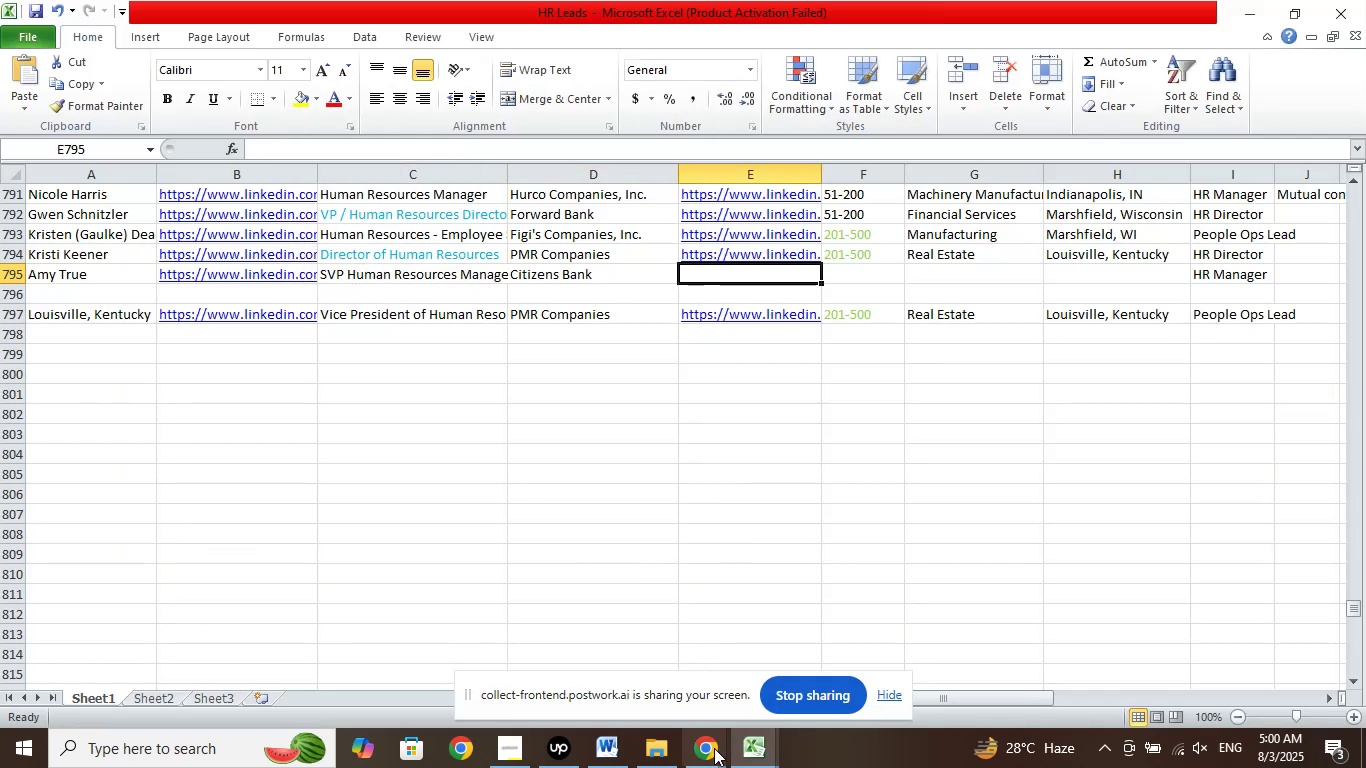 
left_click([711, 752])
 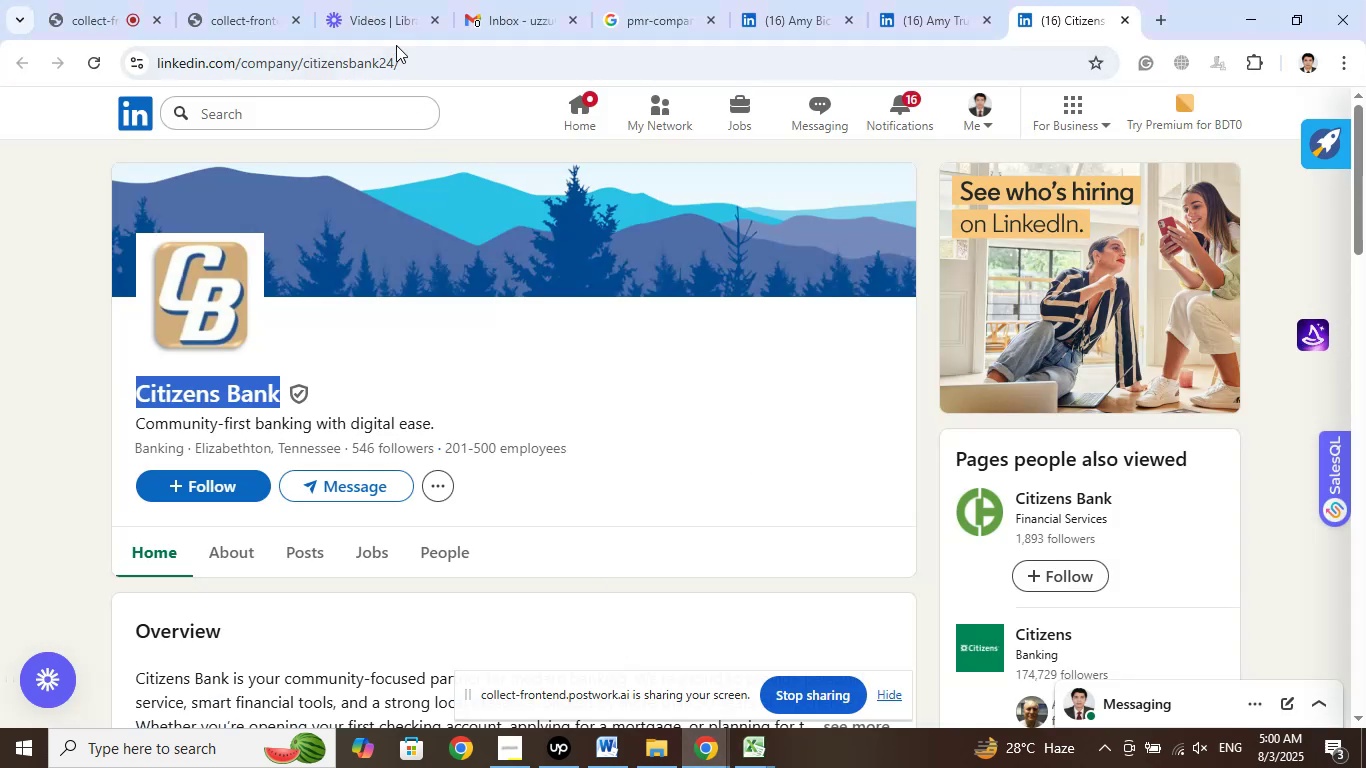 
double_click([380, 58])
 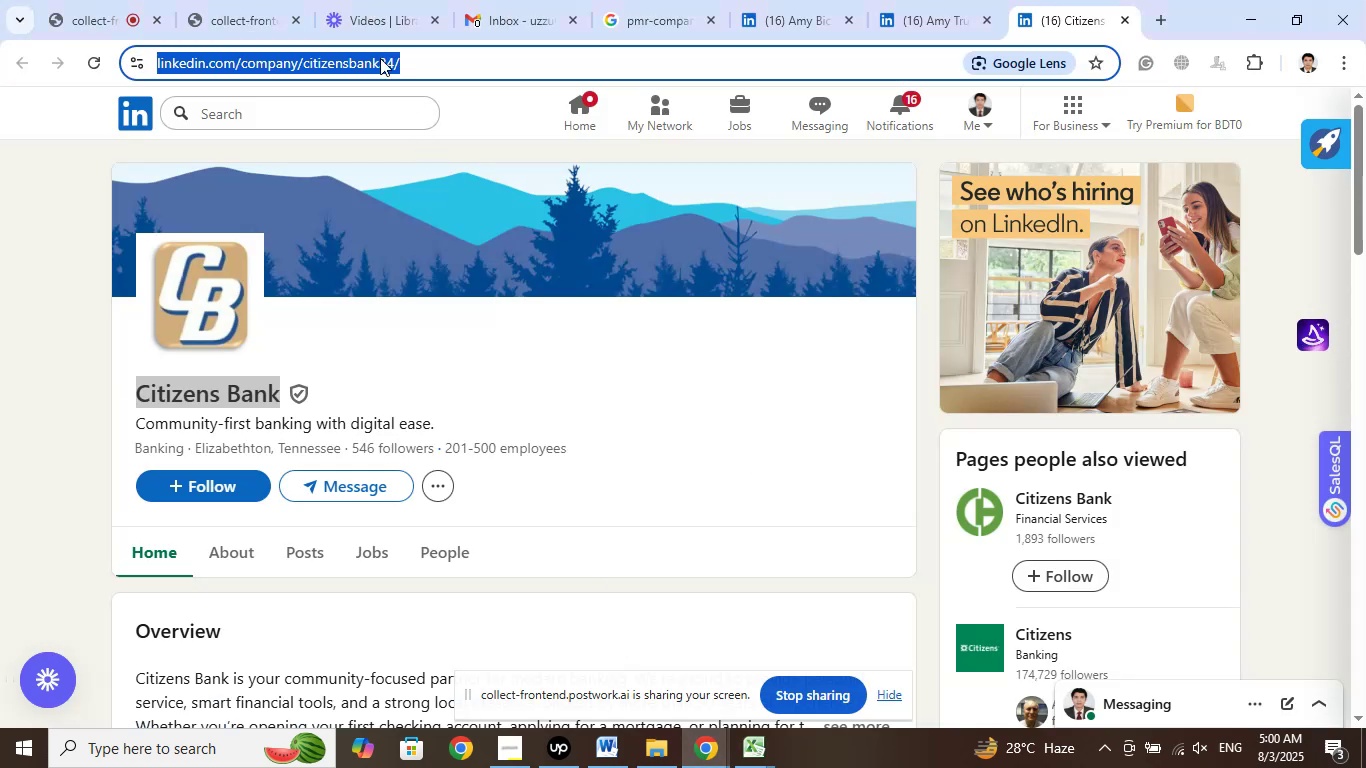 
right_click([380, 58])
 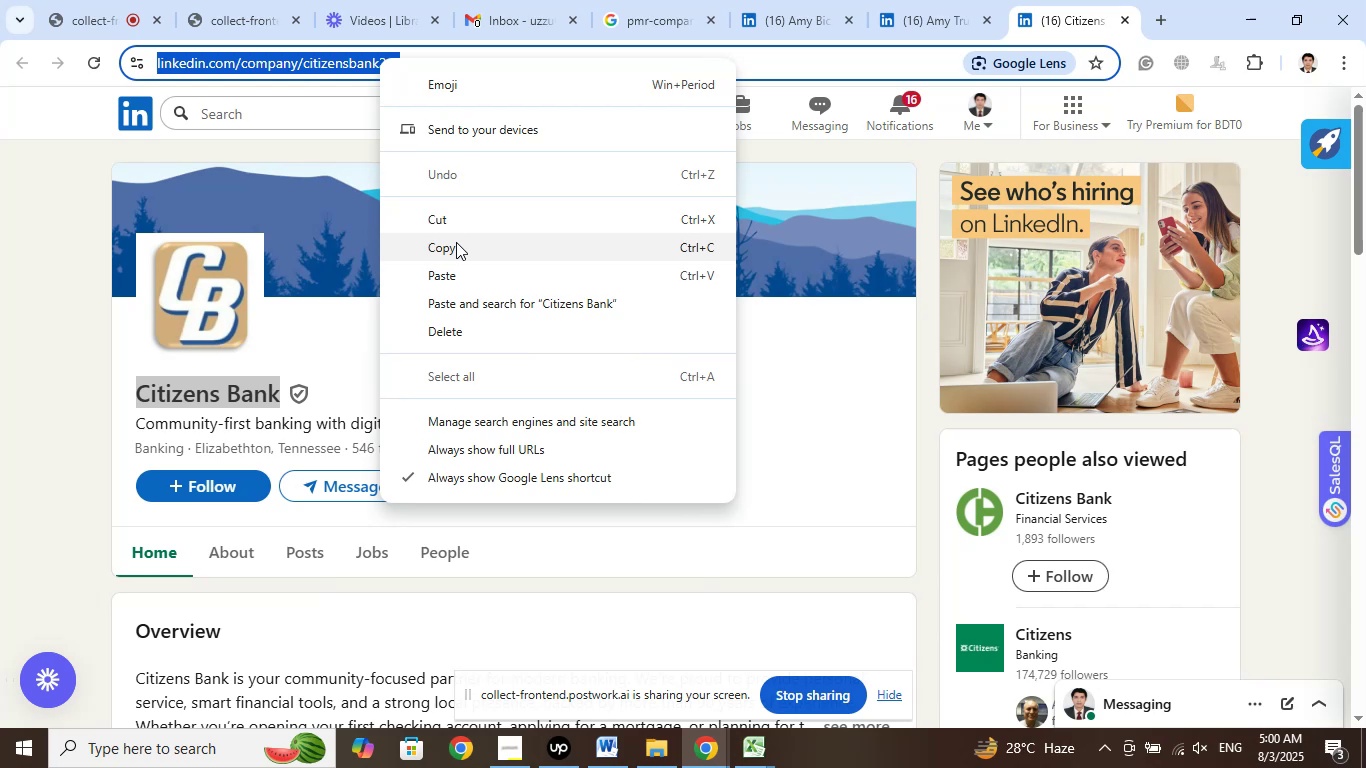 
left_click([456, 242])
 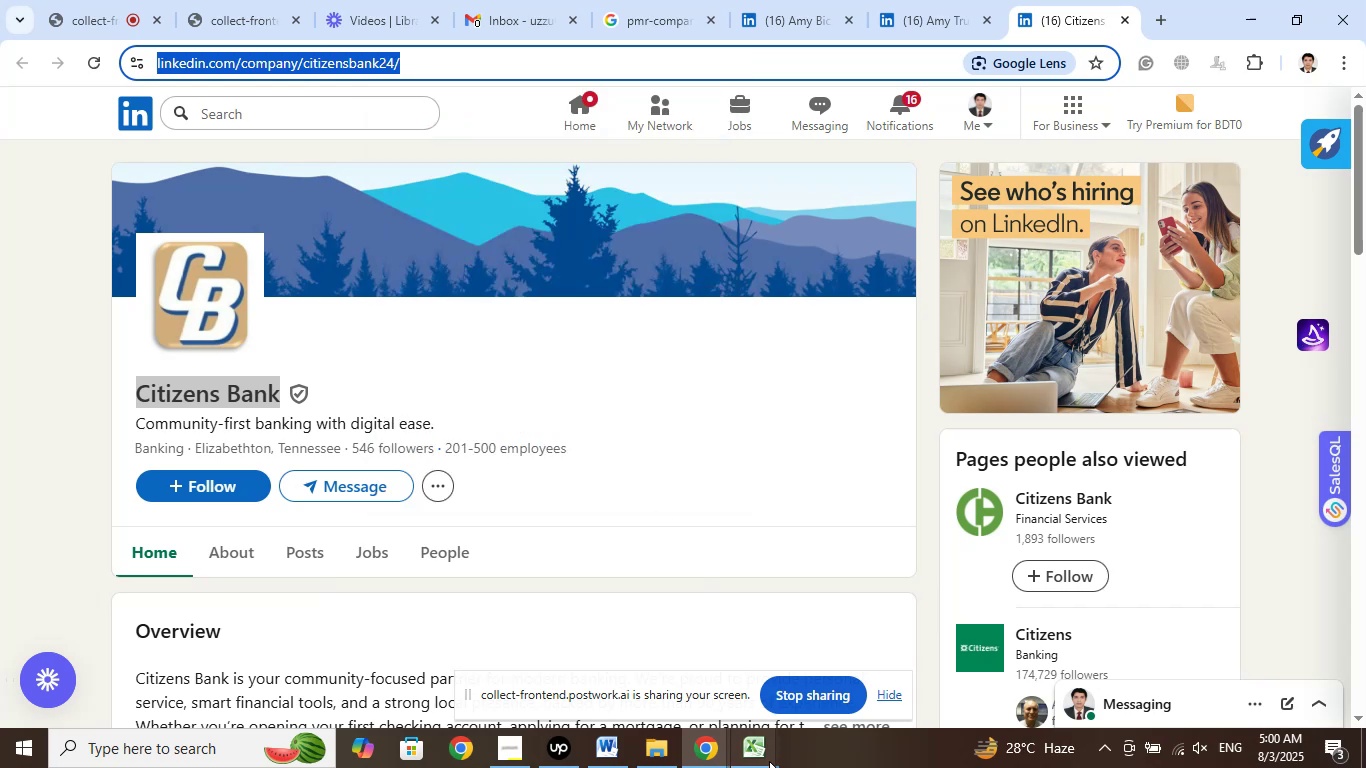 
left_click([769, 761])
 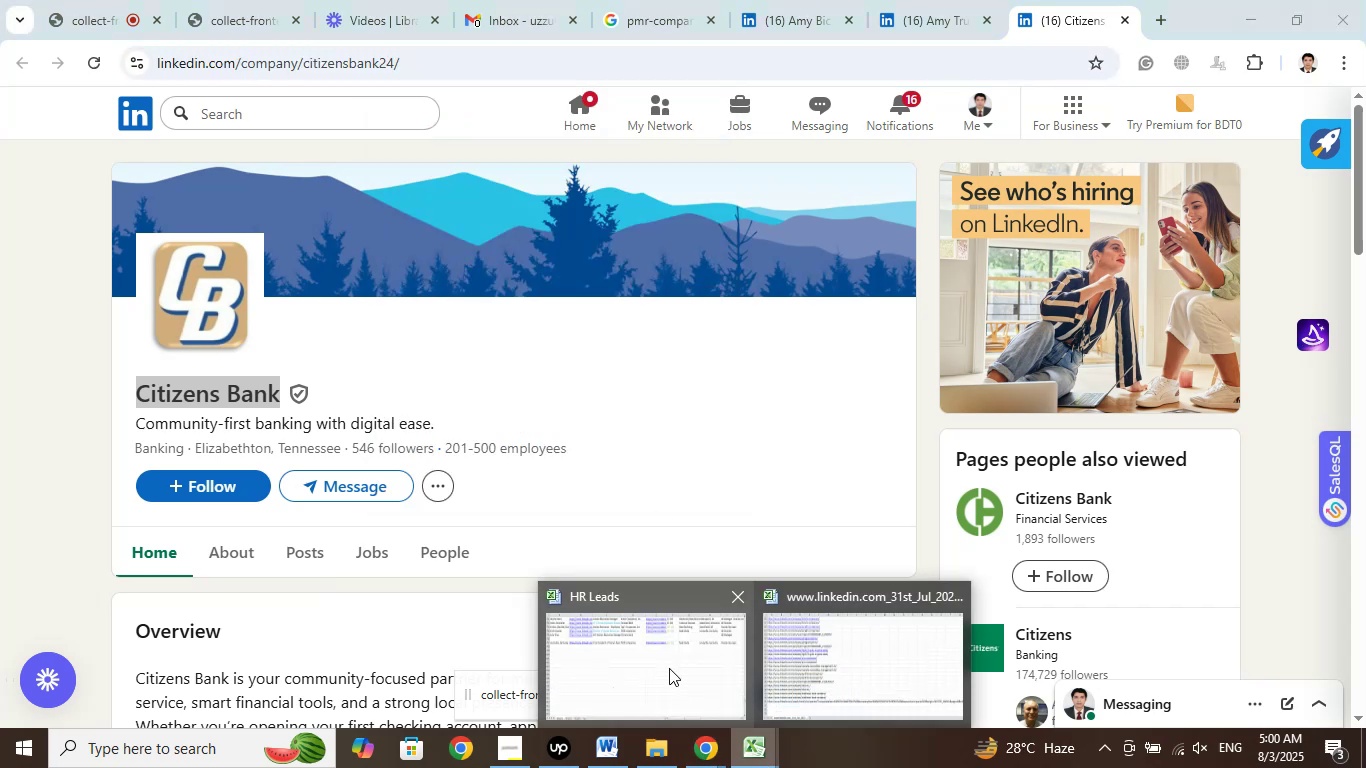 
left_click([669, 668])
 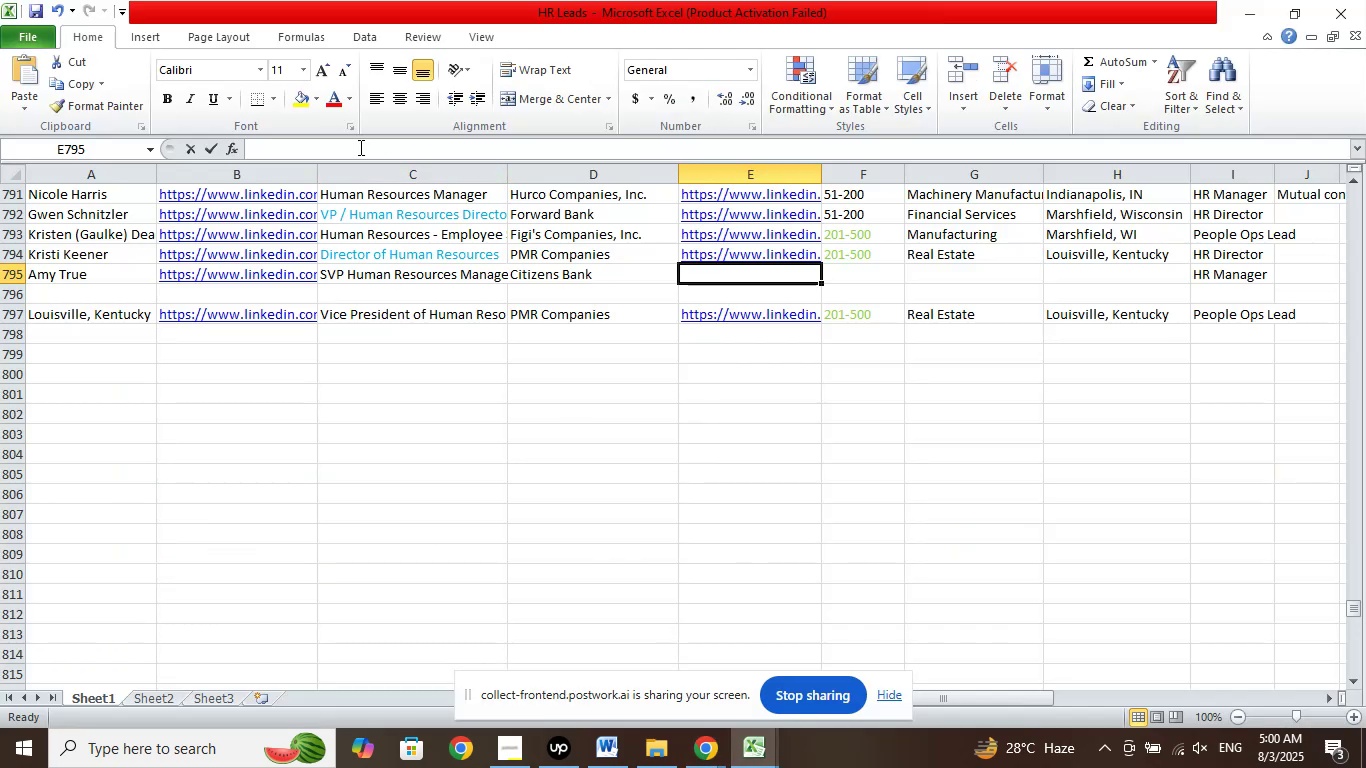 
right_click([358, 142])
 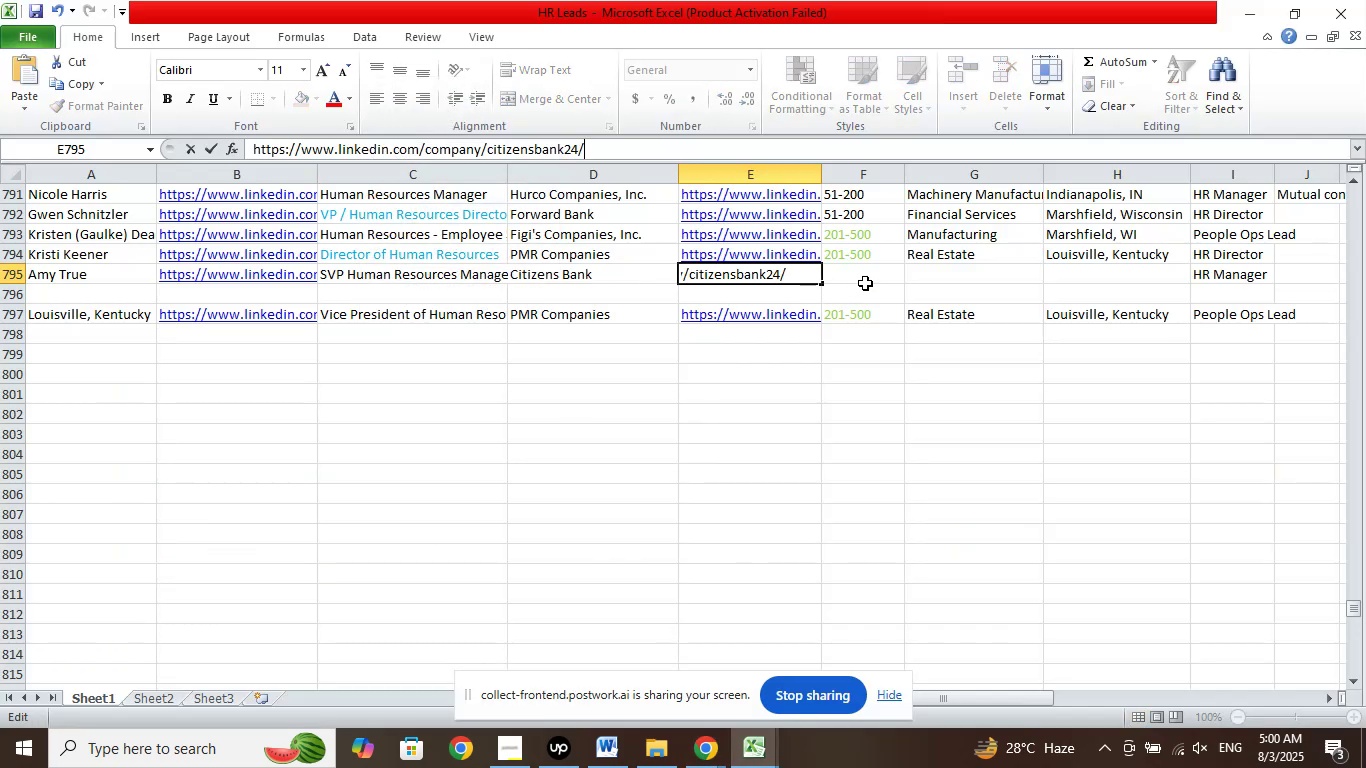 
left_click([866, 272])
 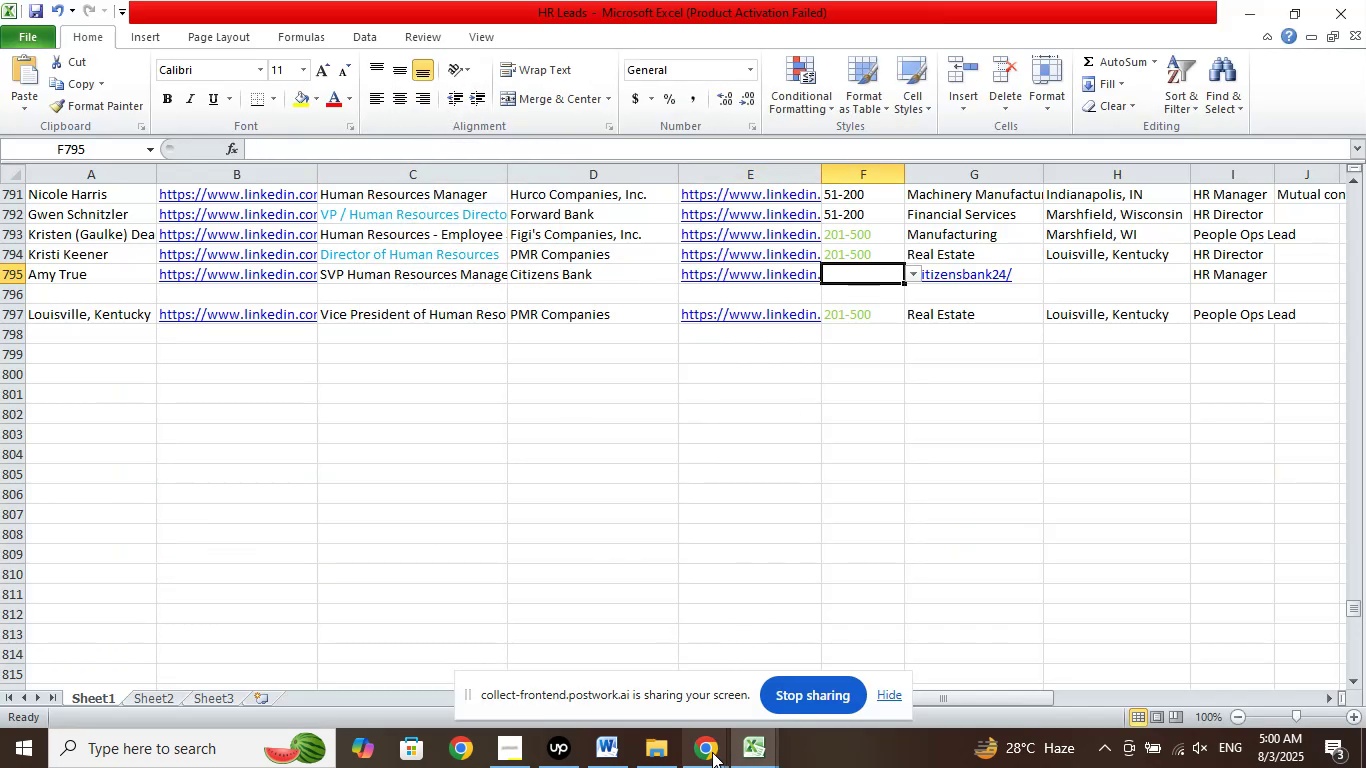 
left_click([712, 752])
 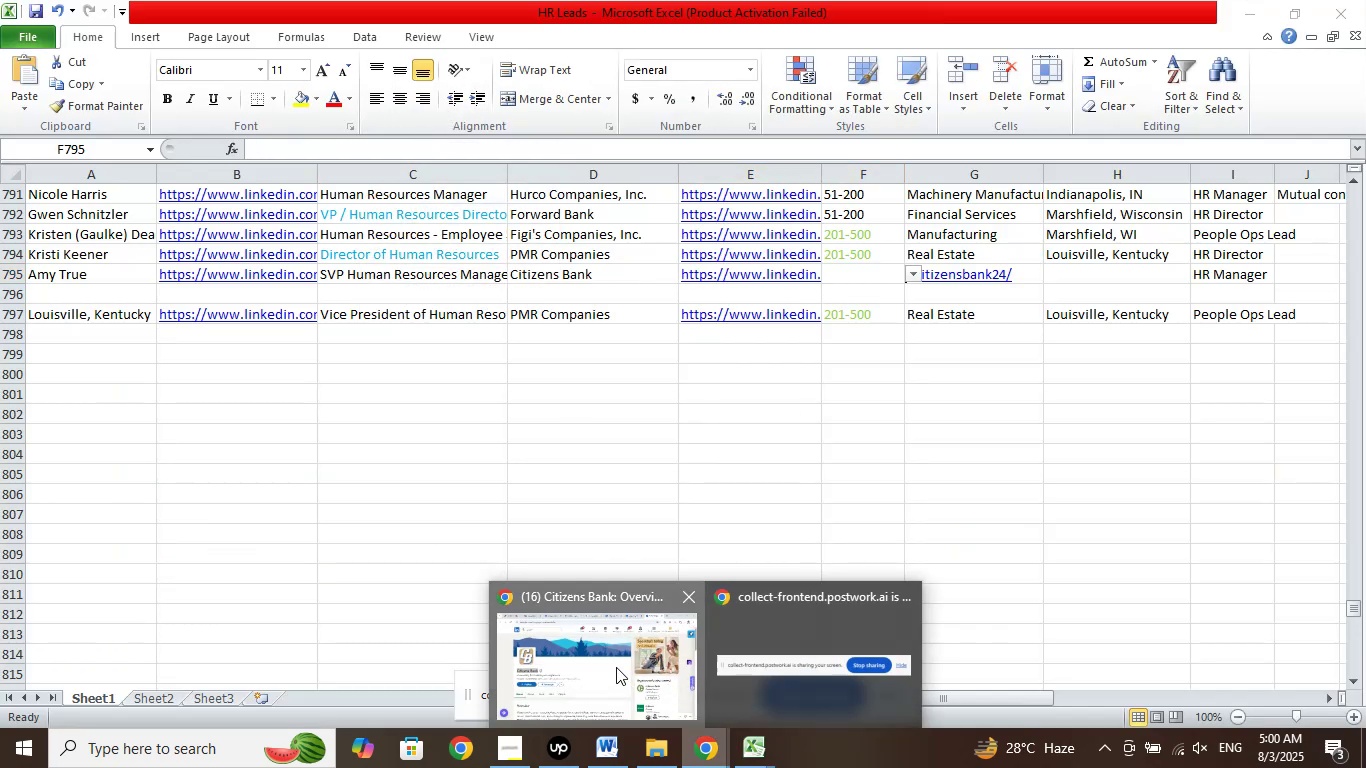 
left_click([616, 667])
 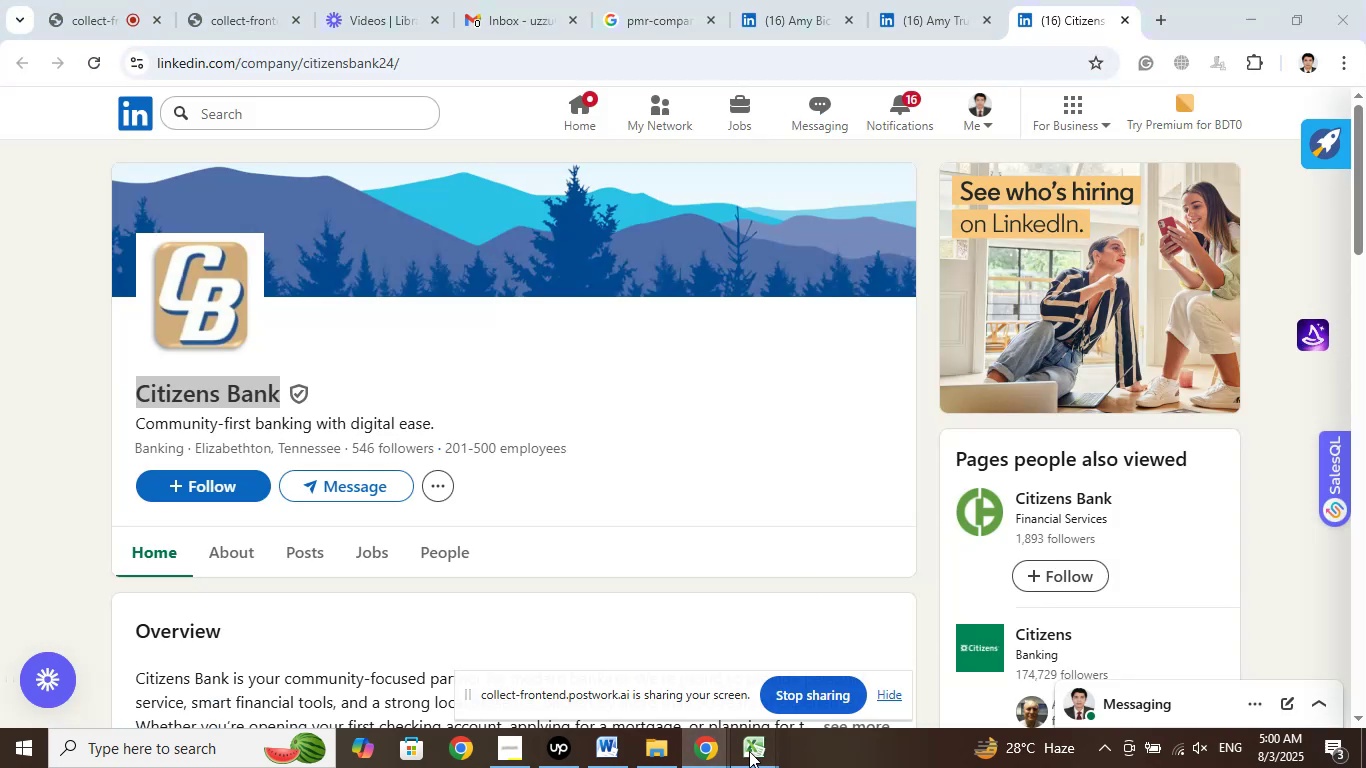 
left_click([670, 655])
 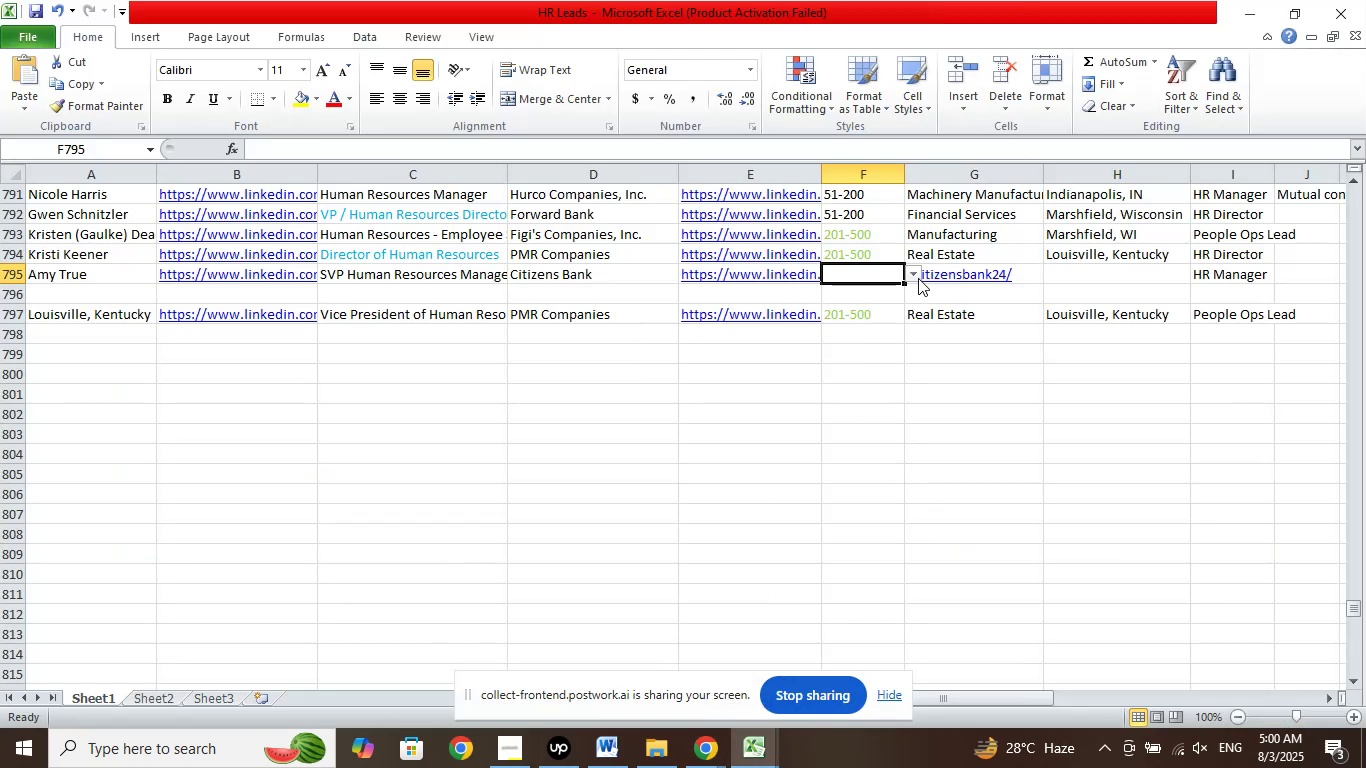 
left_click([918, 274])
 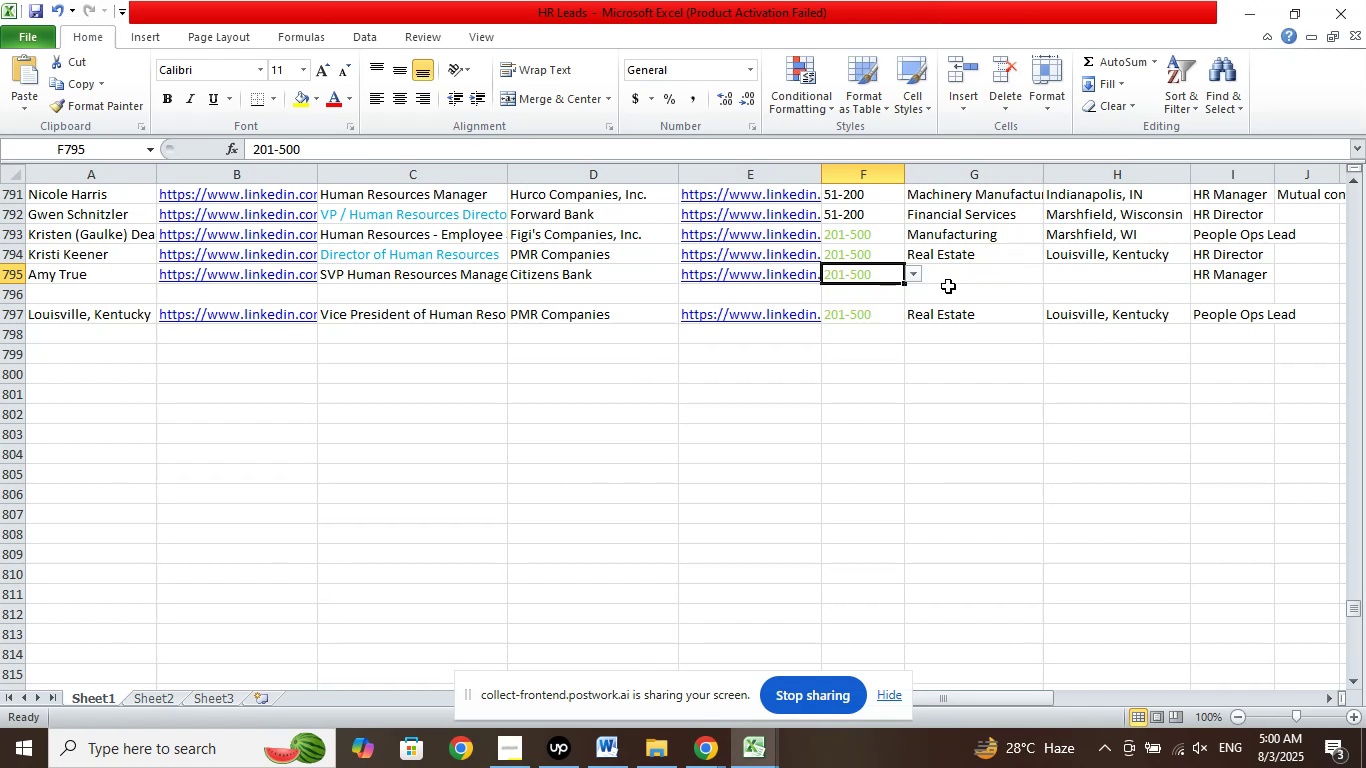 
left_click([968, 273])
 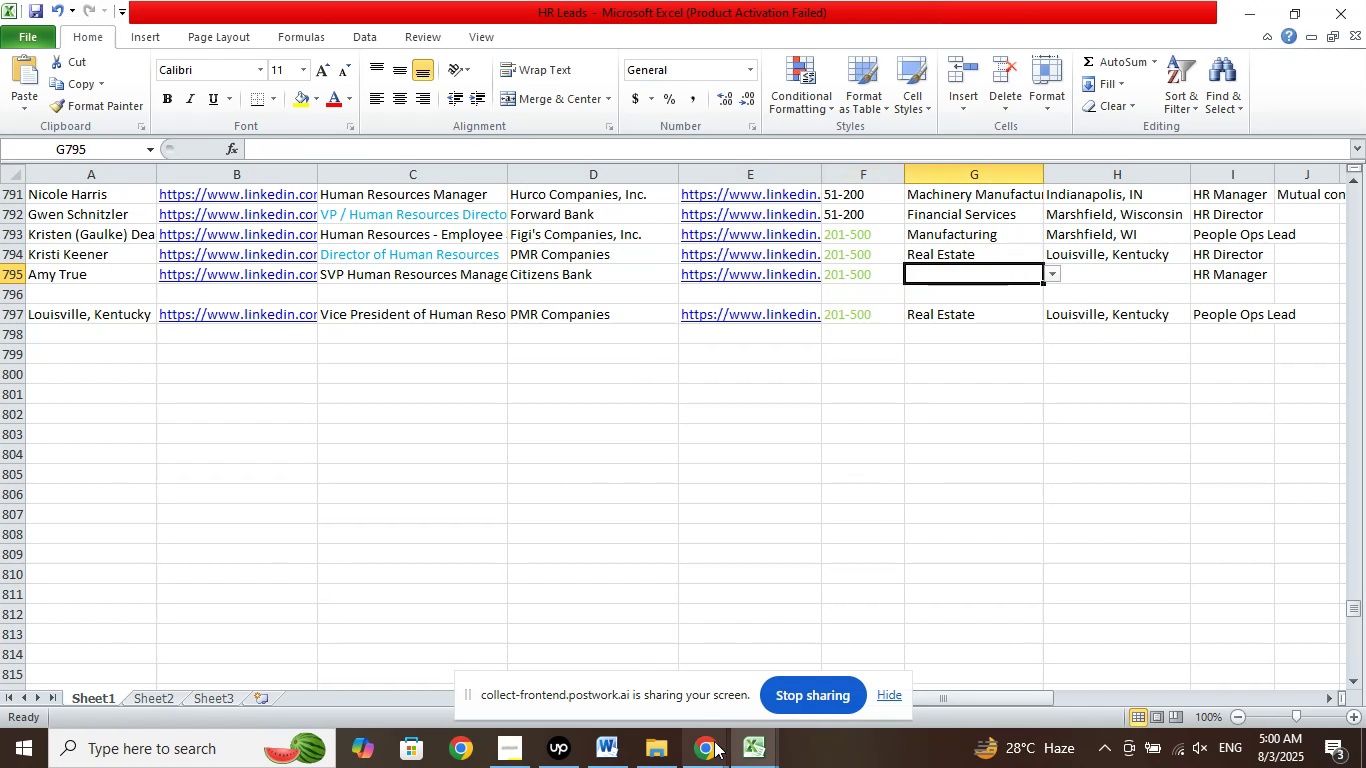 
left_click([710, 747])
 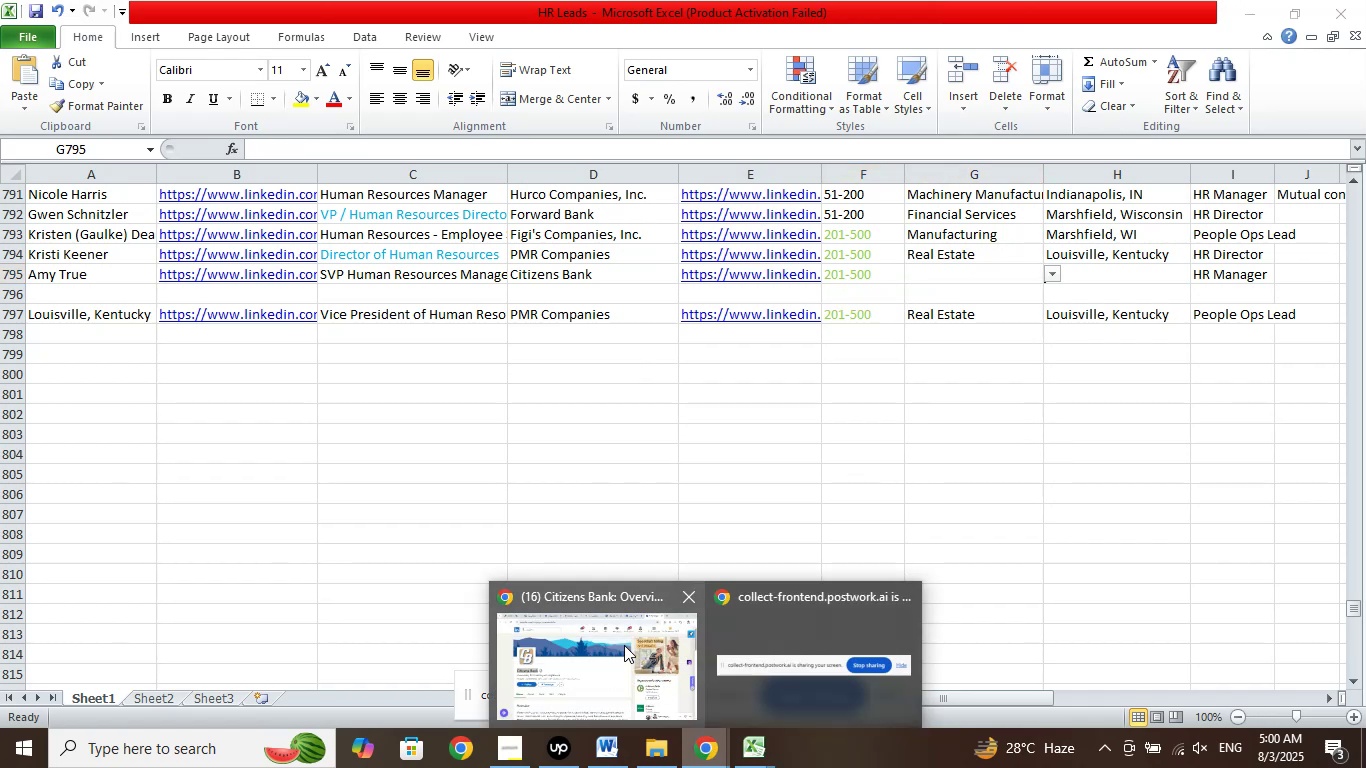 
left_click([624, 645])
 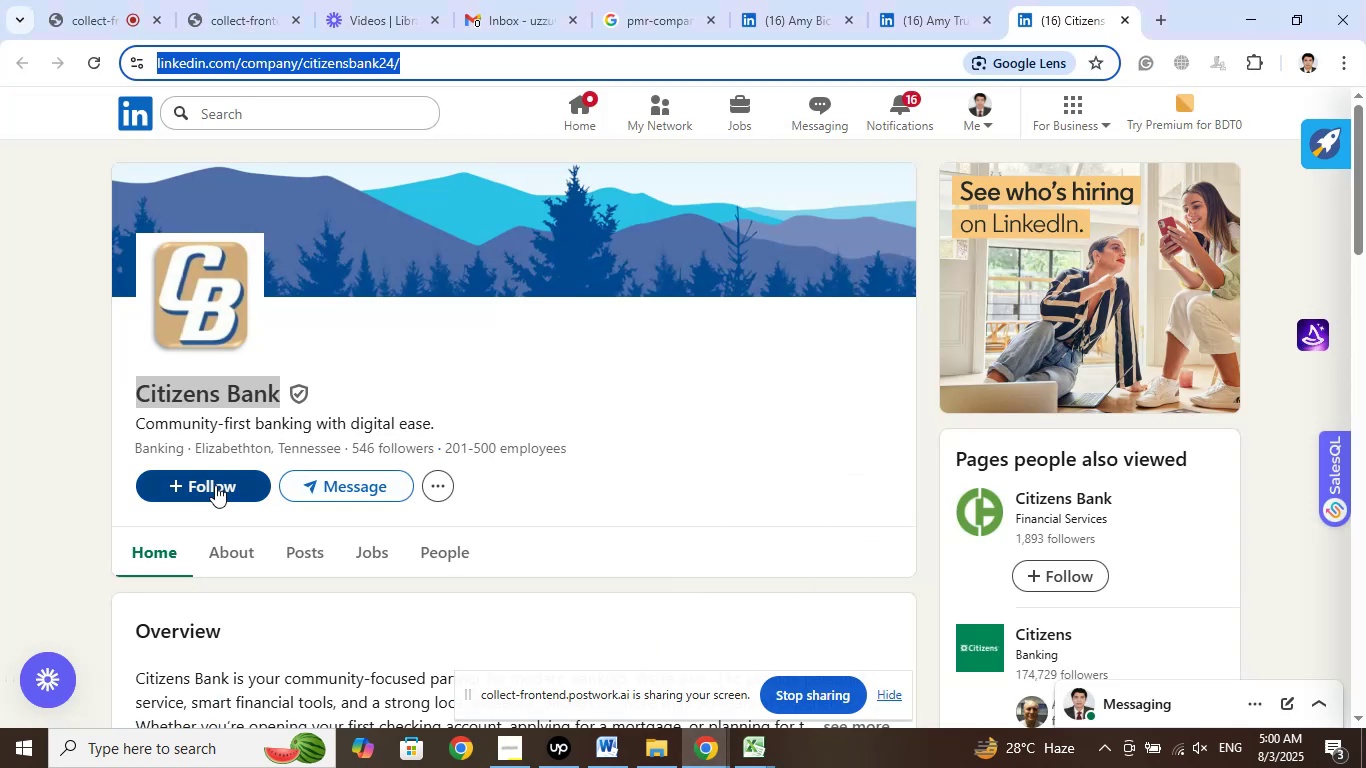 
left_click_drag(start_coordinate=[195, 450], to_coordinate=[340, 451])
 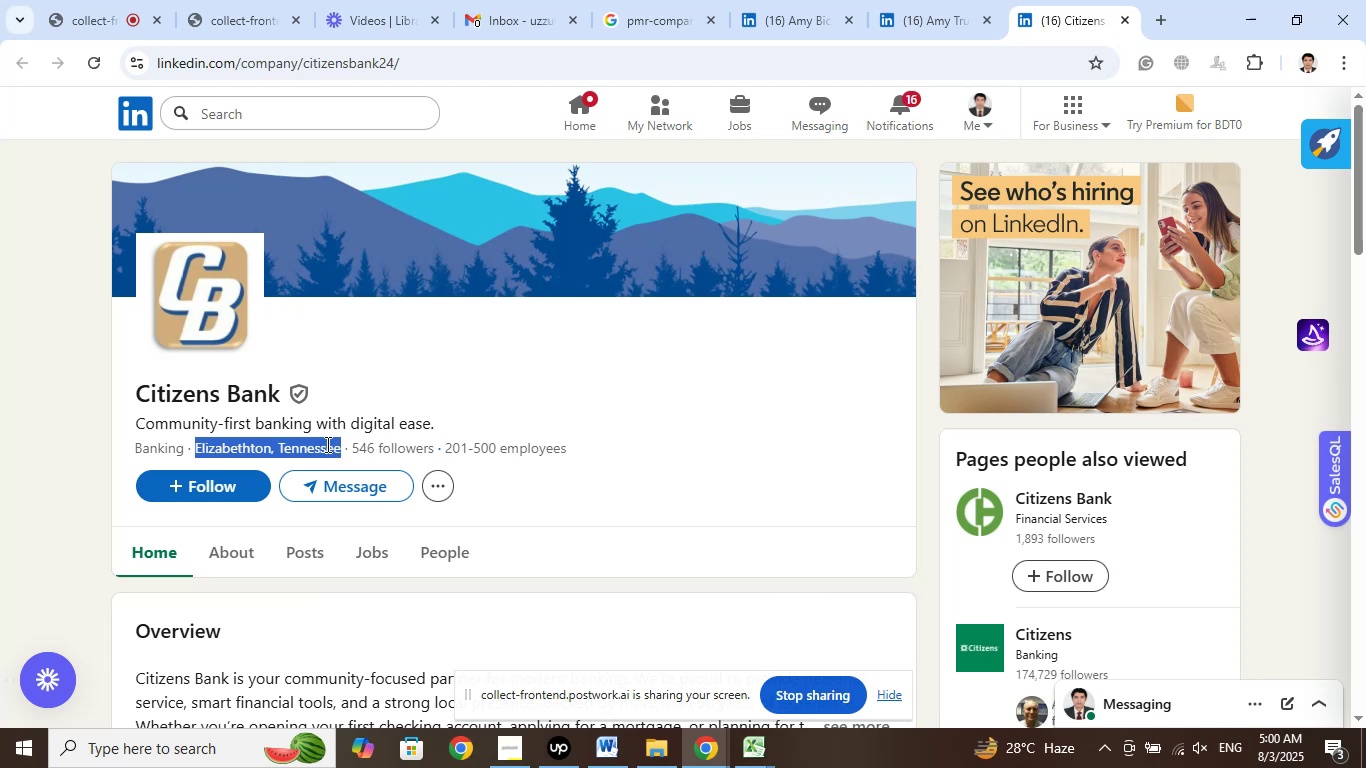 
right_click([326, 444])
 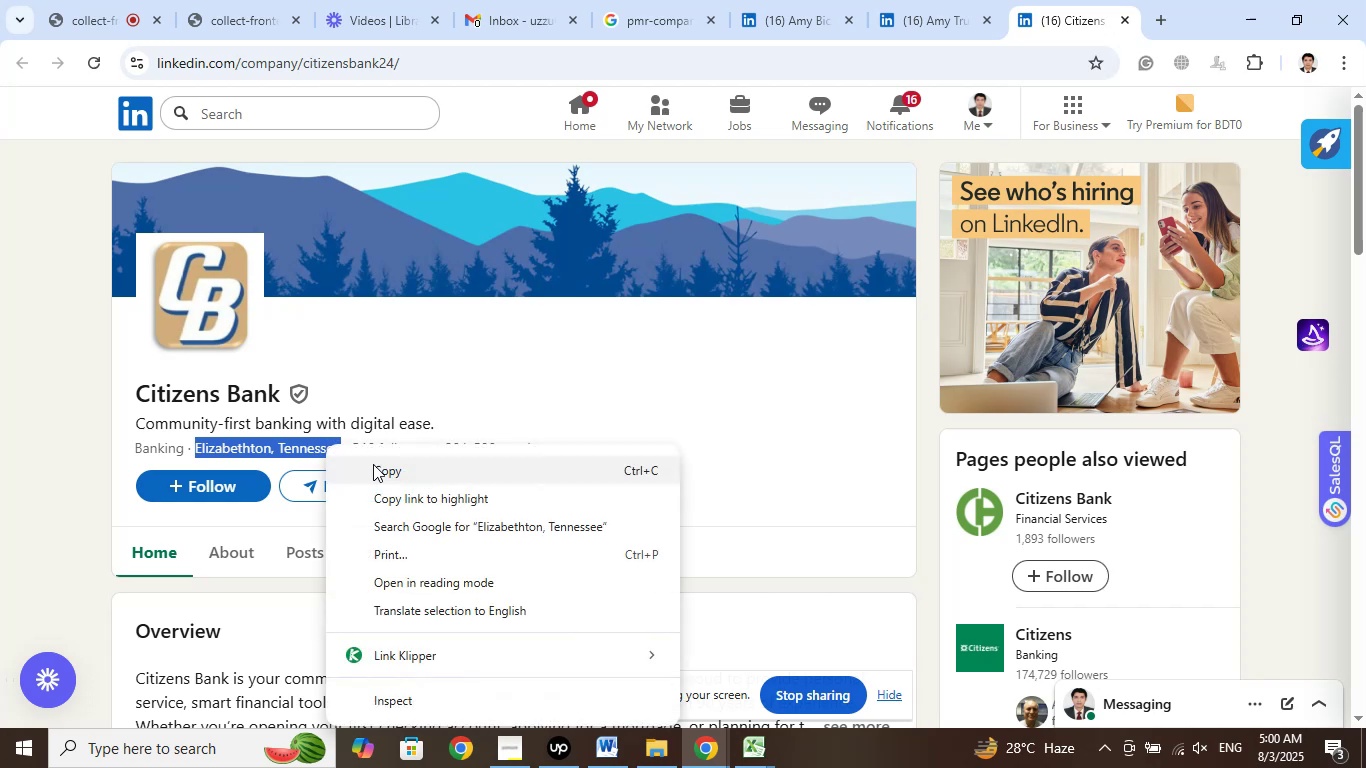 
left_click_drag(start_coordinate=[373, 464], to_coordinate=[378, 469])
 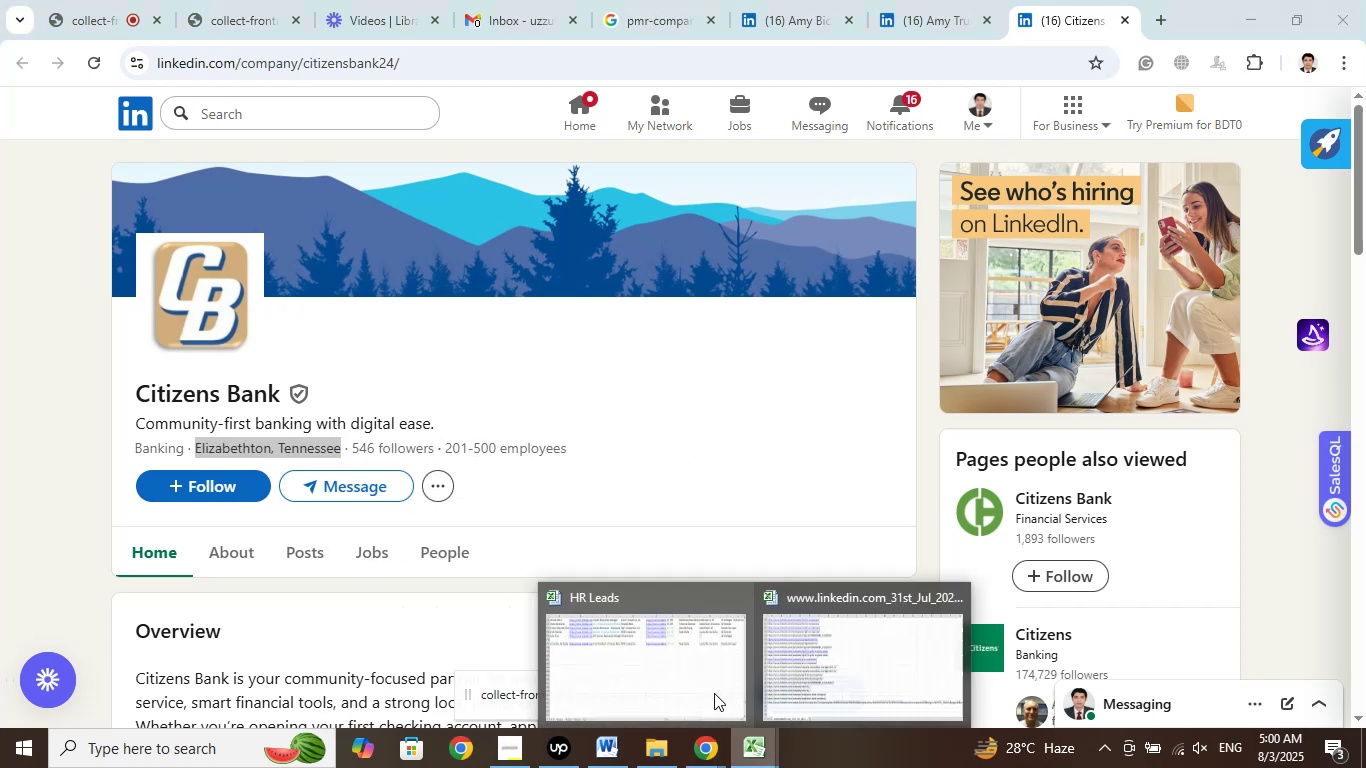 
double_click([700, 667])
 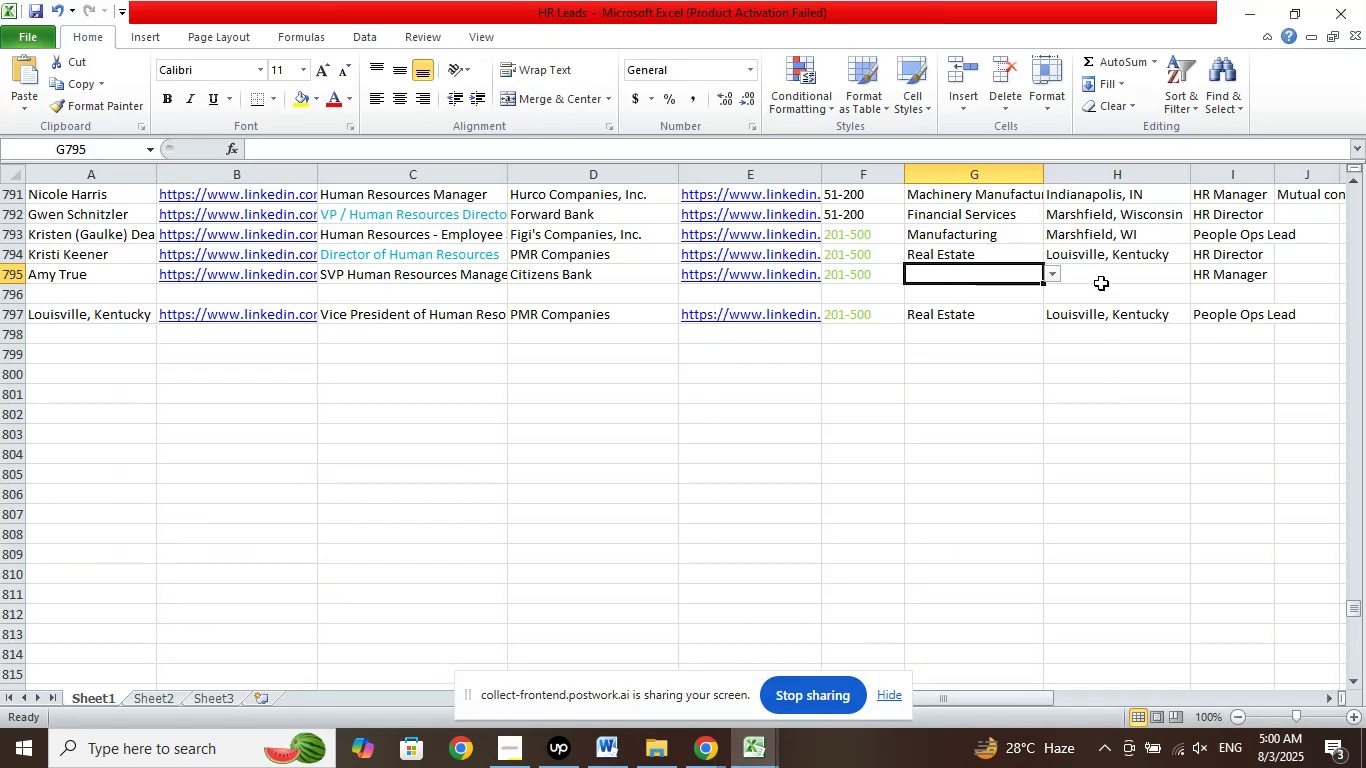 
left_click([1101, 272])
 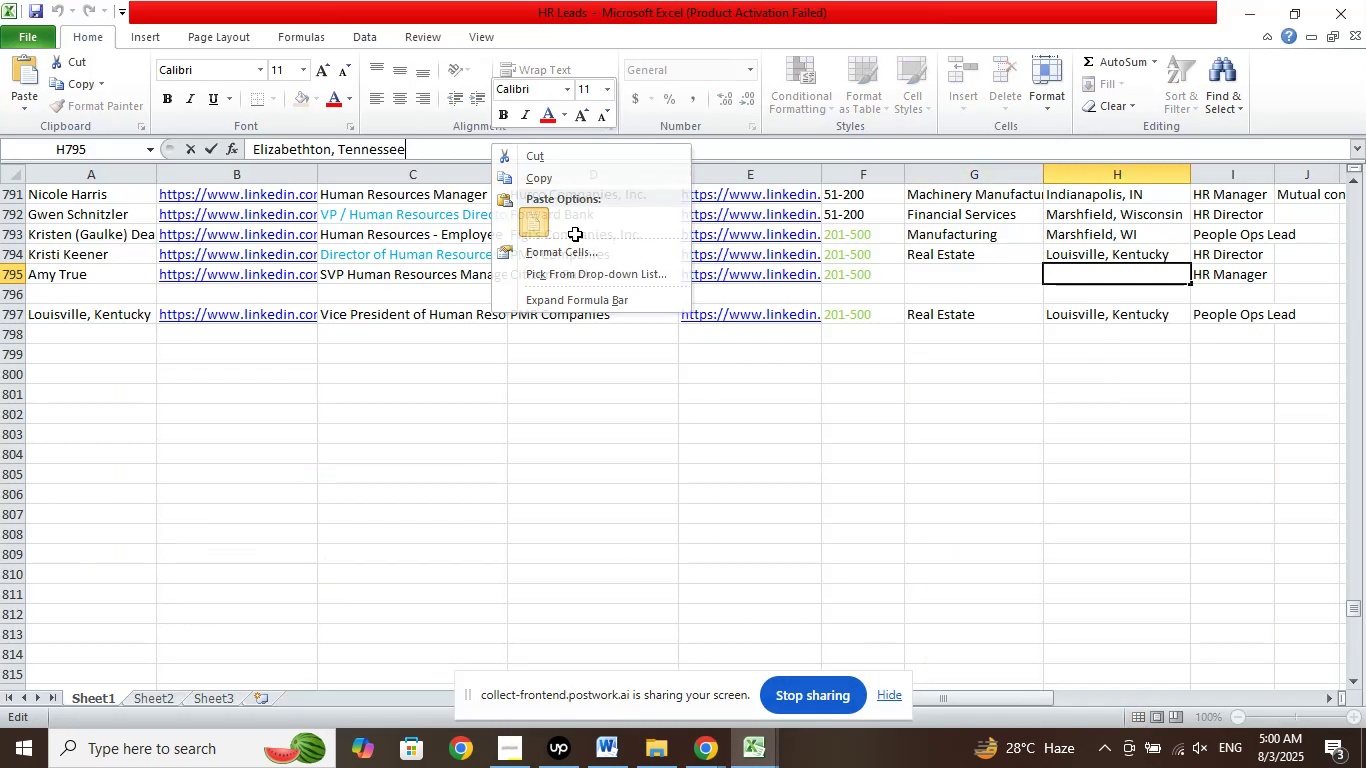 
left_click([1005, 277])
 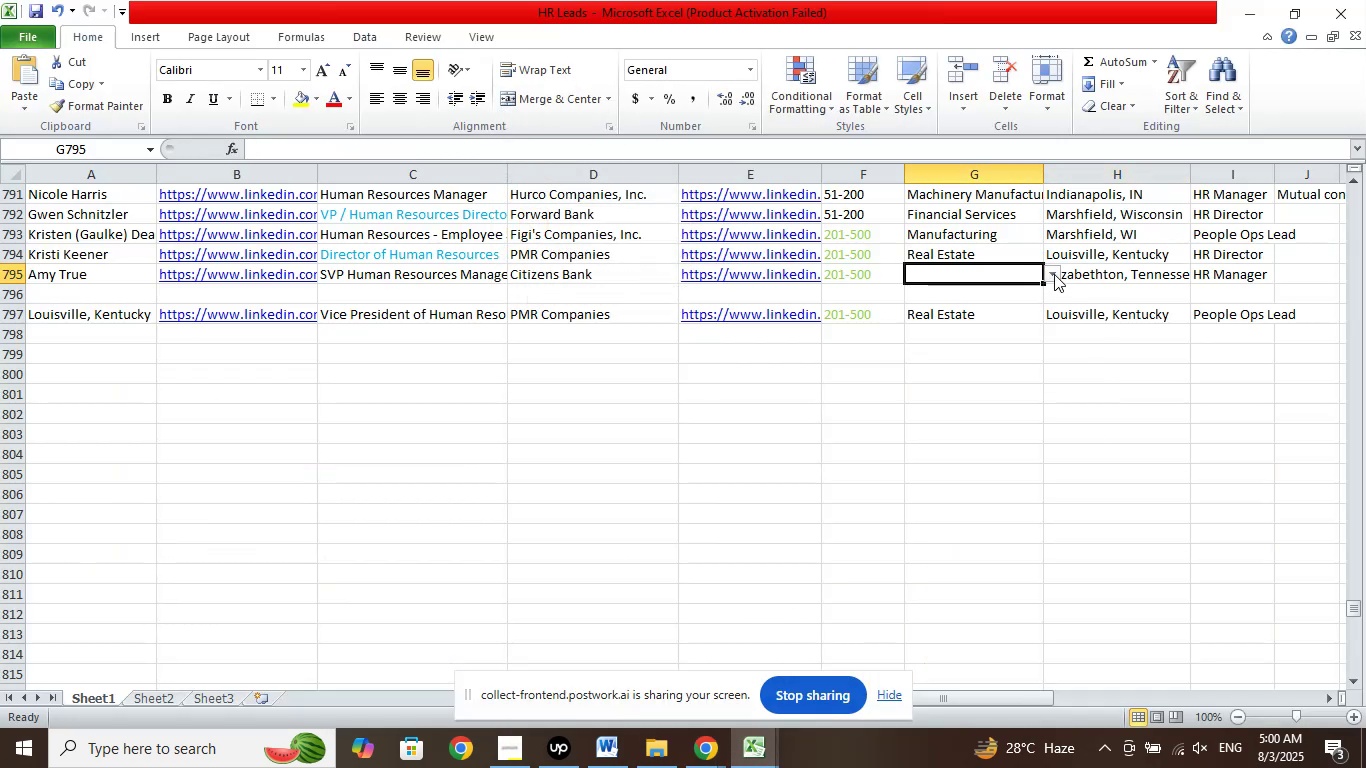 
left_click([1054, 274])
 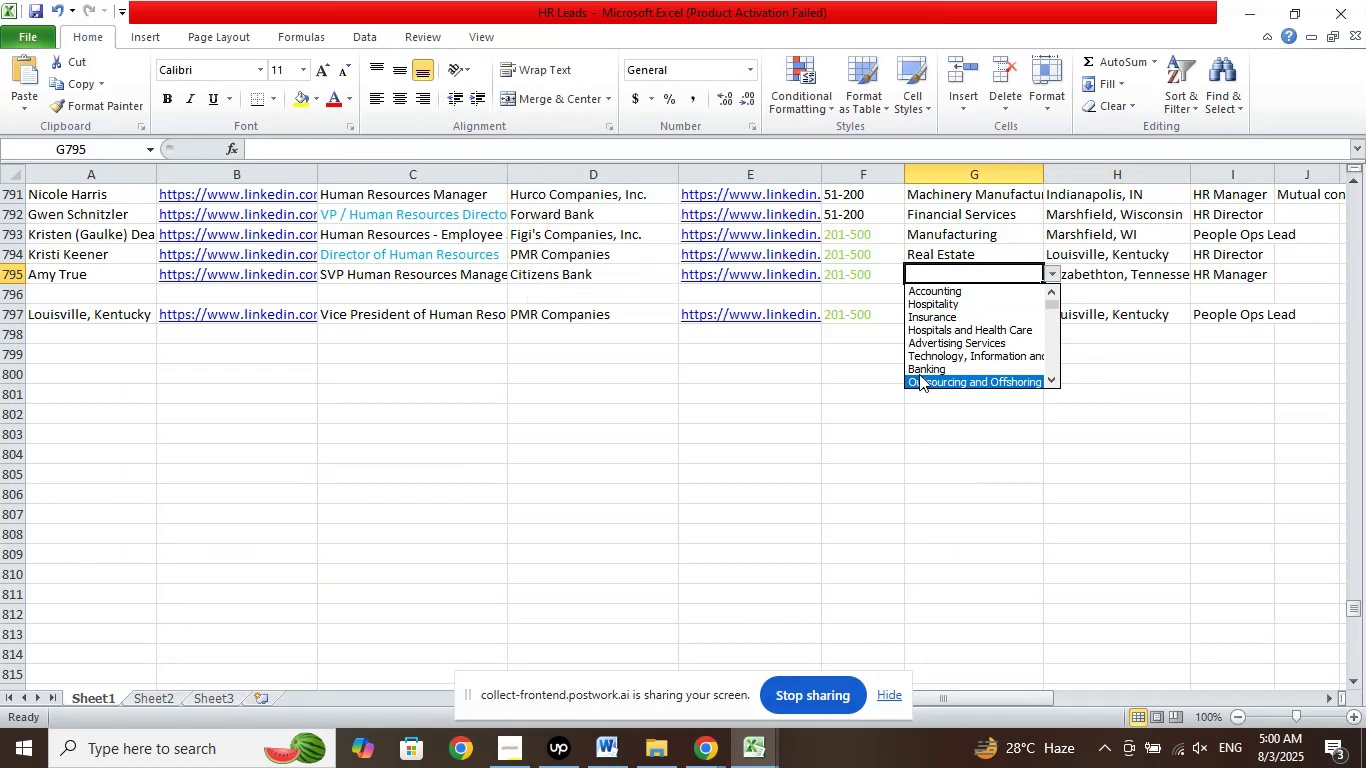 
left_click([919, 373])
 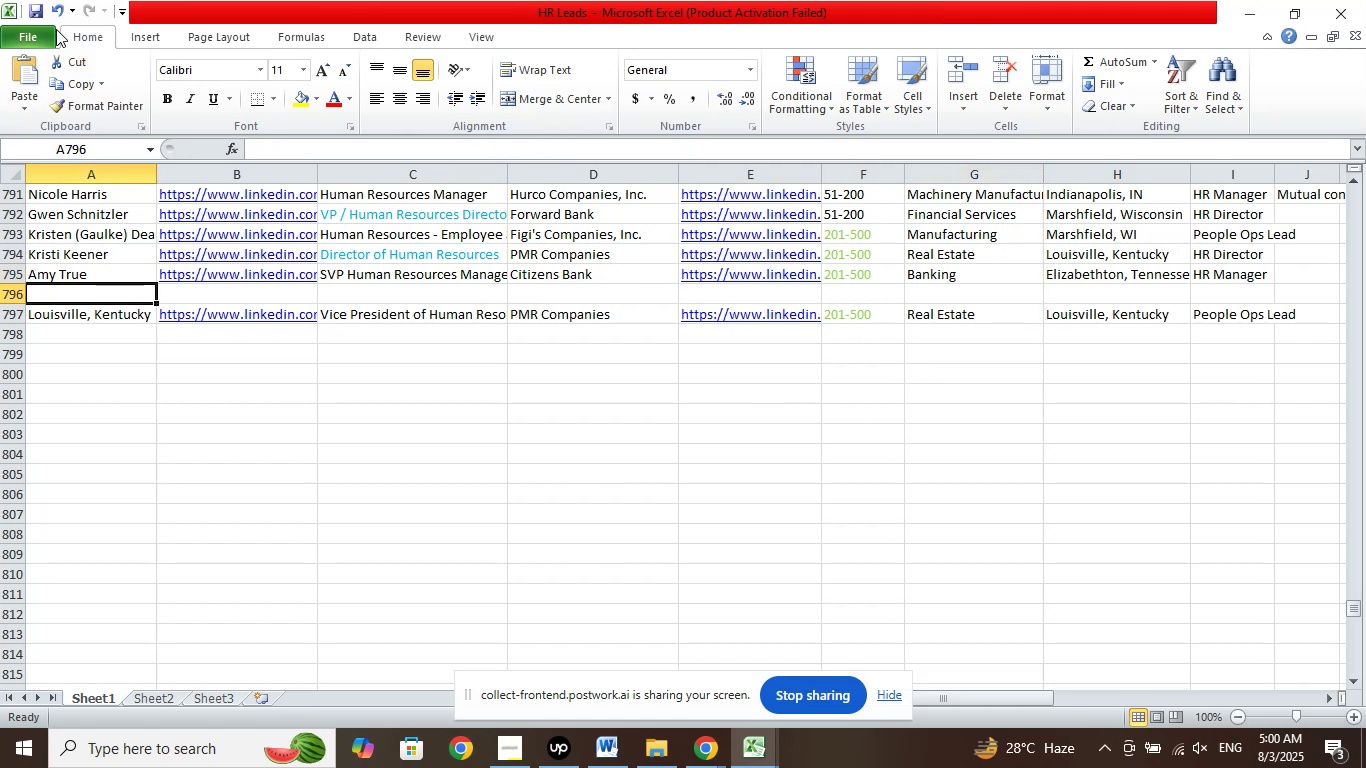 
left_click([36, 4])
 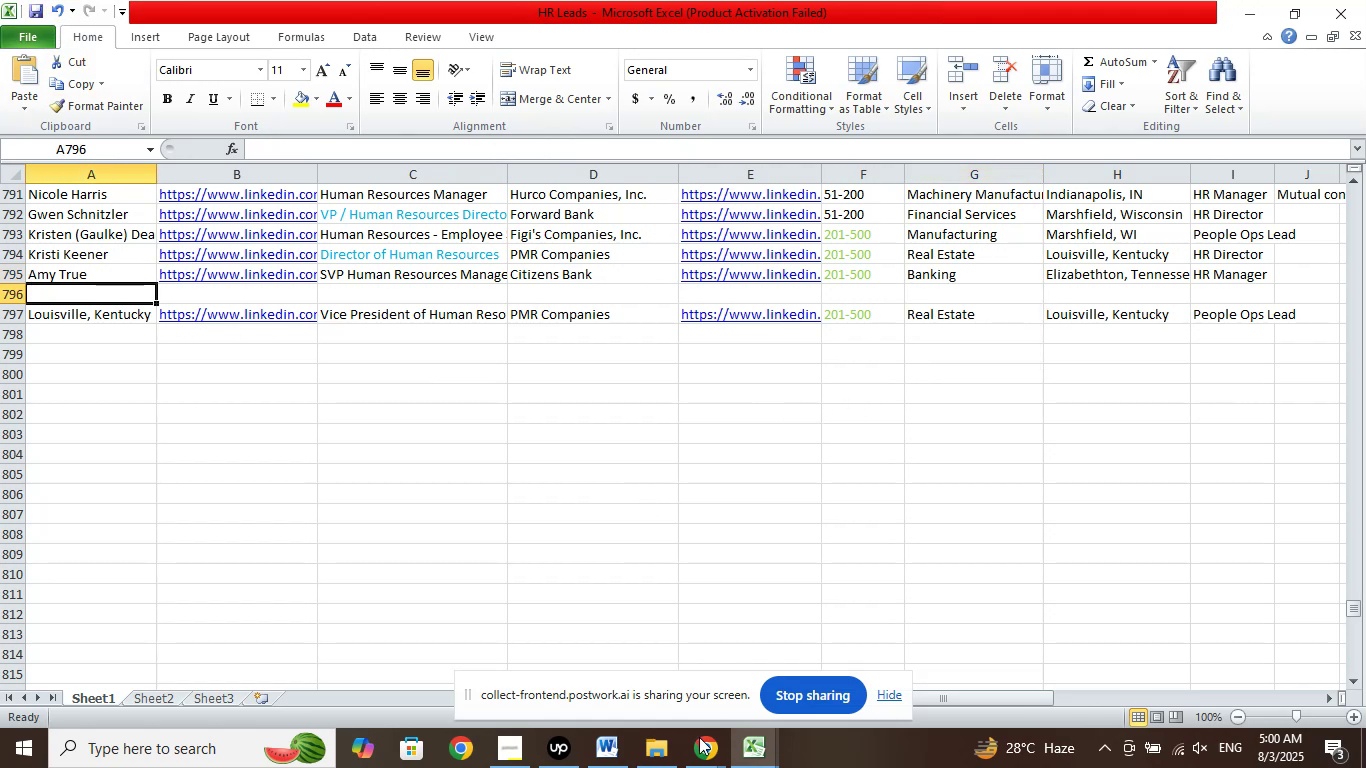 
left_click([705, 753])
 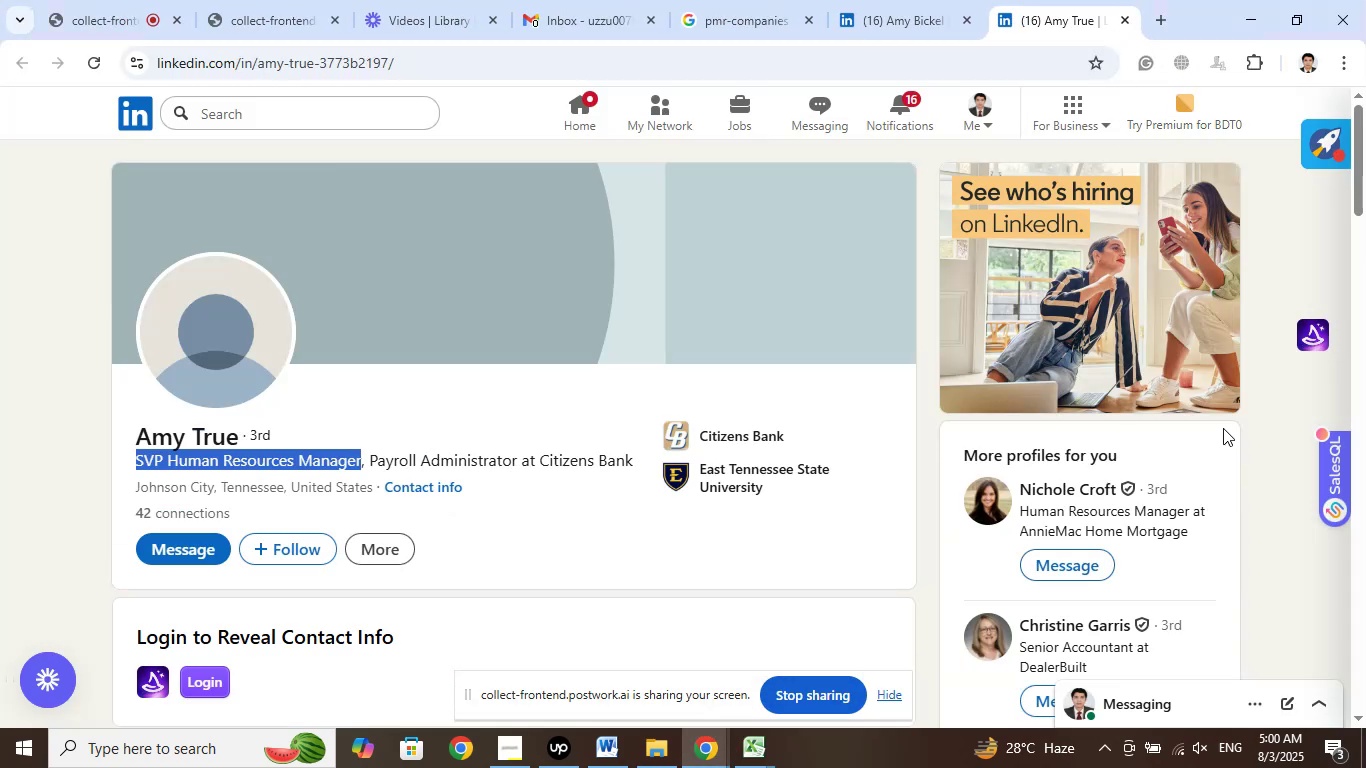 
wait(5.13)
 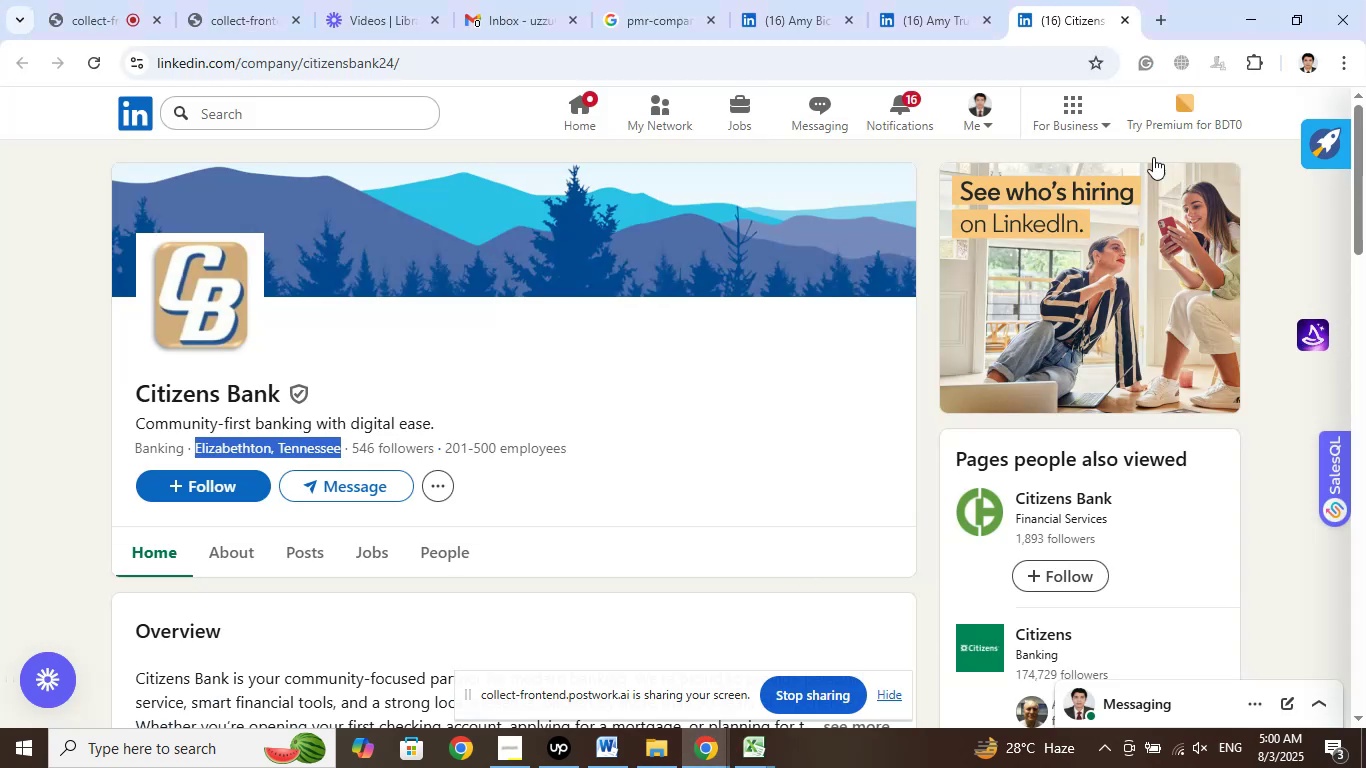 
scroll: coordinate [1234, 408], scroll_direction: down, amount: 2.0
 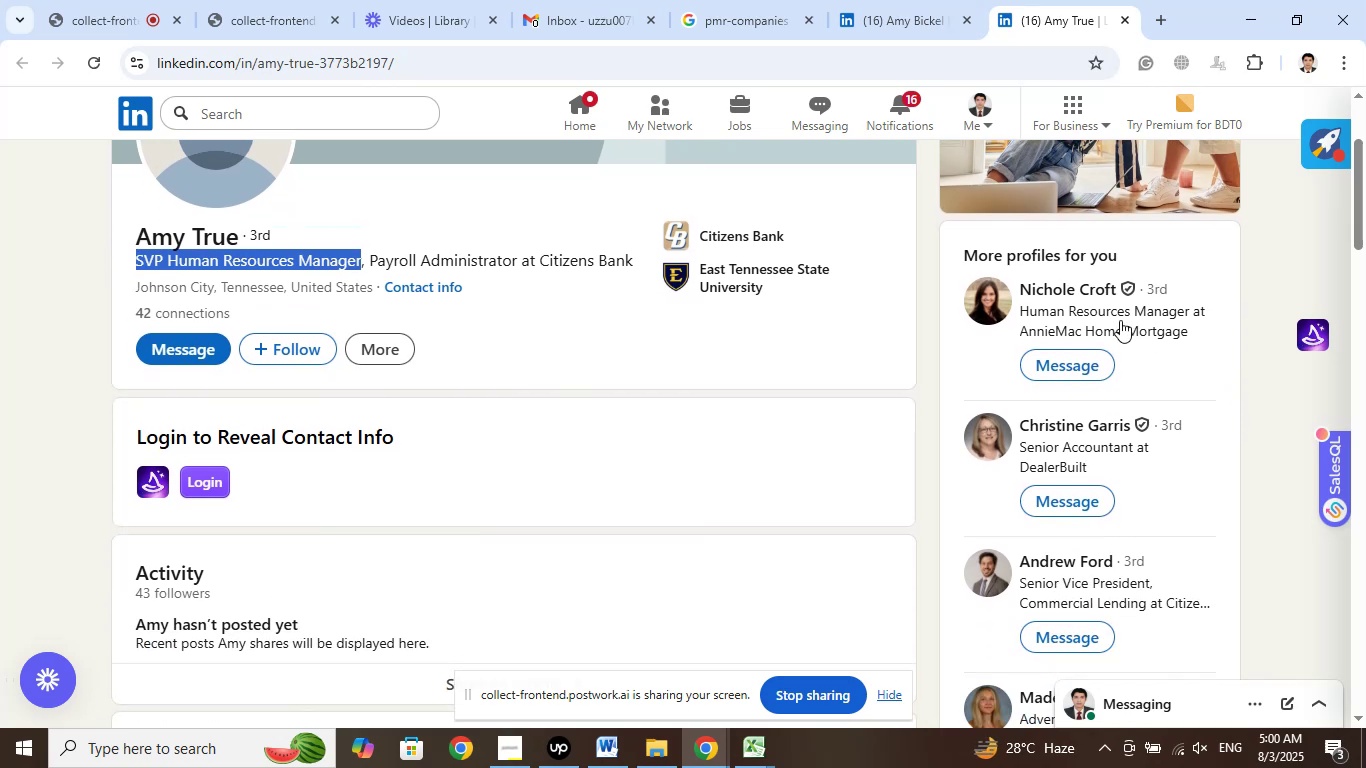 
right_click([1058, 291])
 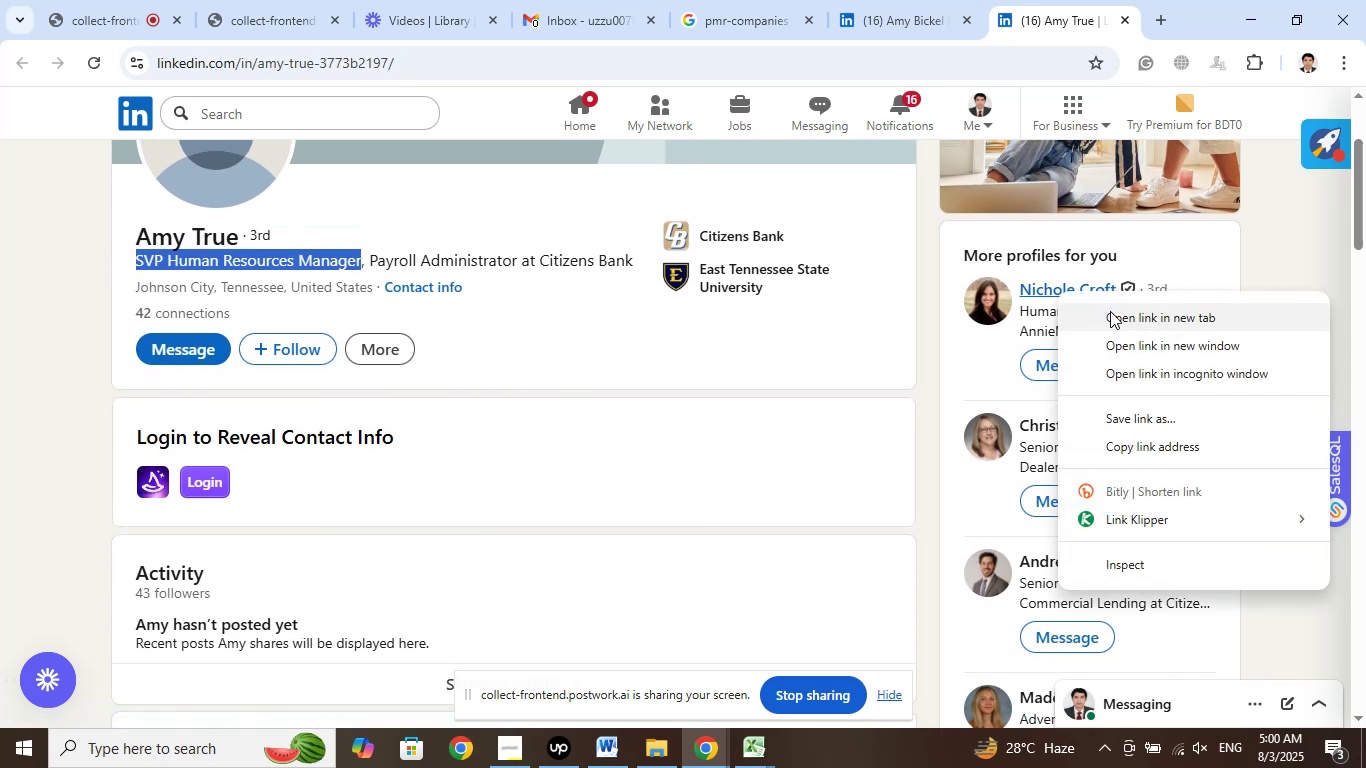 
left_click([1110, 311])
 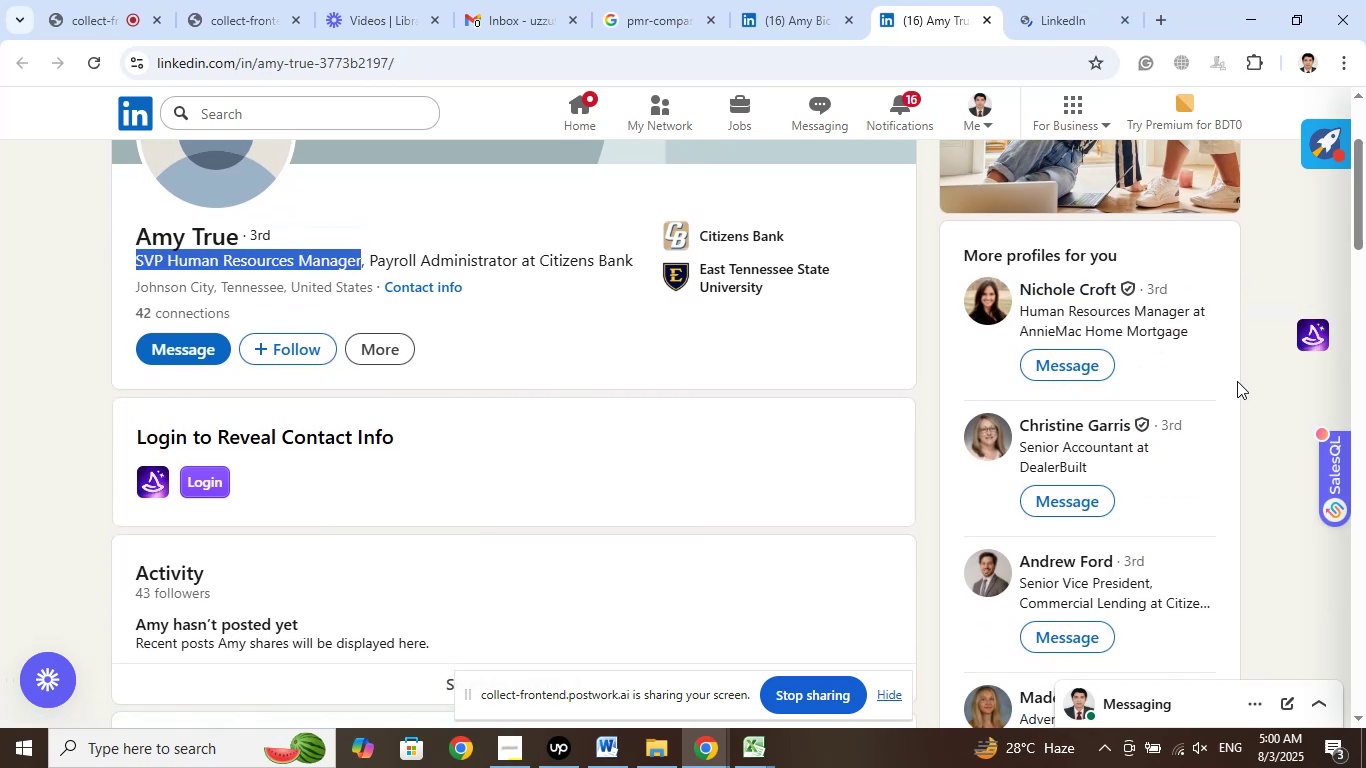 
scroll: coordinate [1239, 377], scroll_direction: down, amount: 5.0
 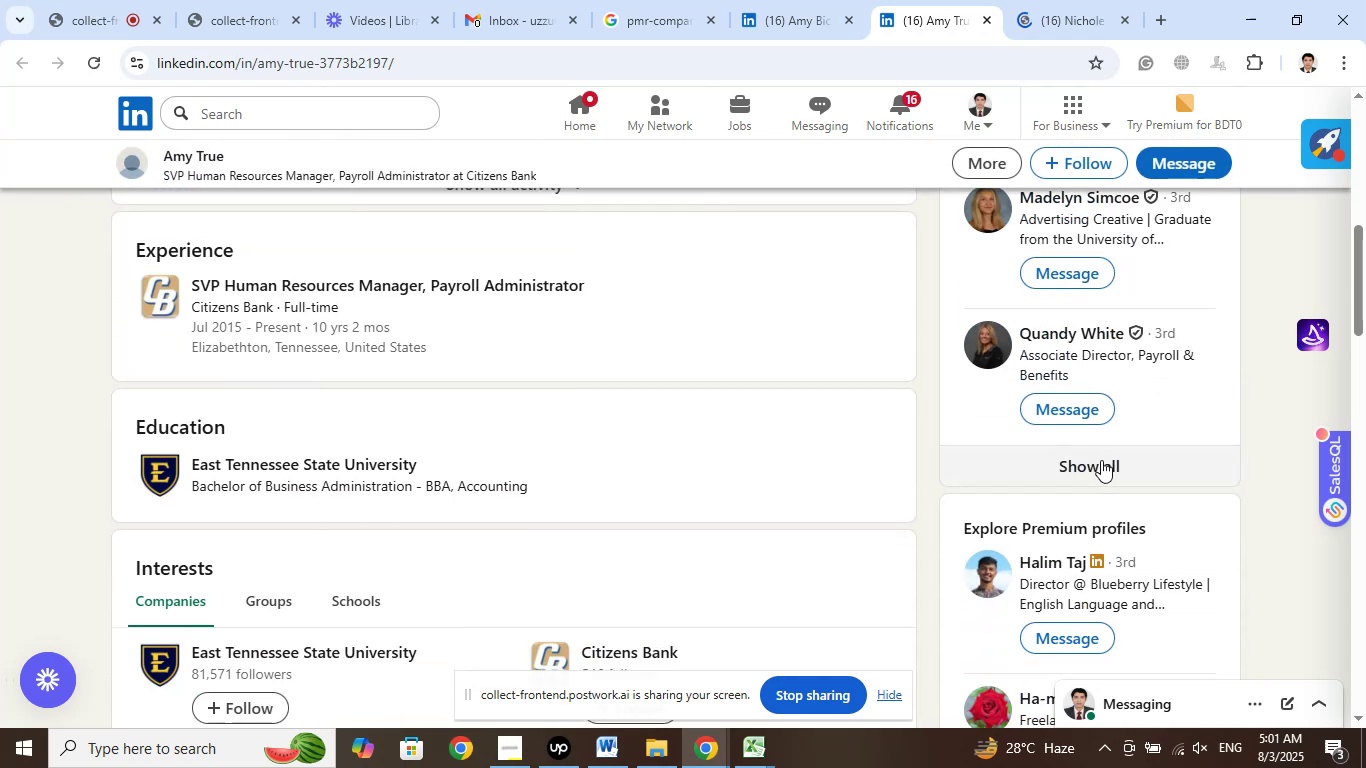 
left_click([1100, 461])
 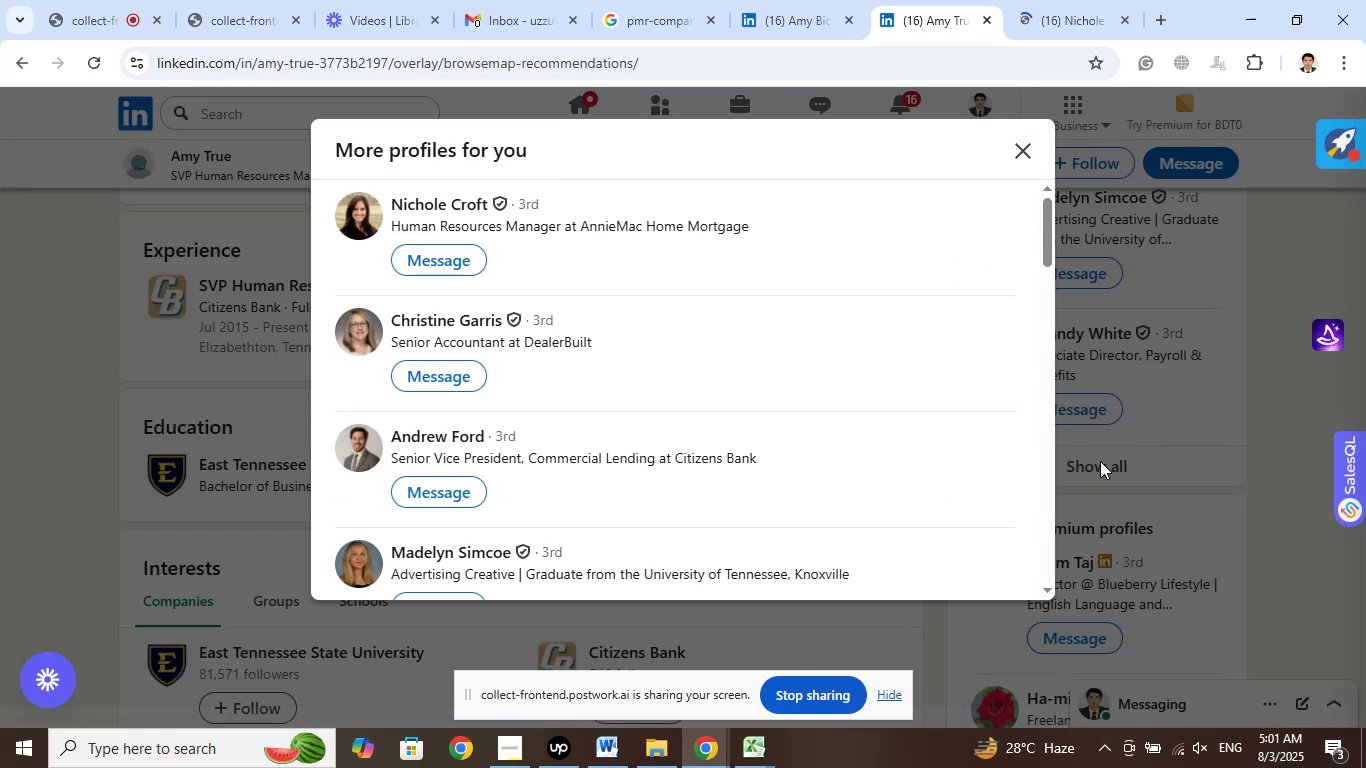 
scroll: coordinate [792, 373], scroll_direction: down, amount: 6.0
 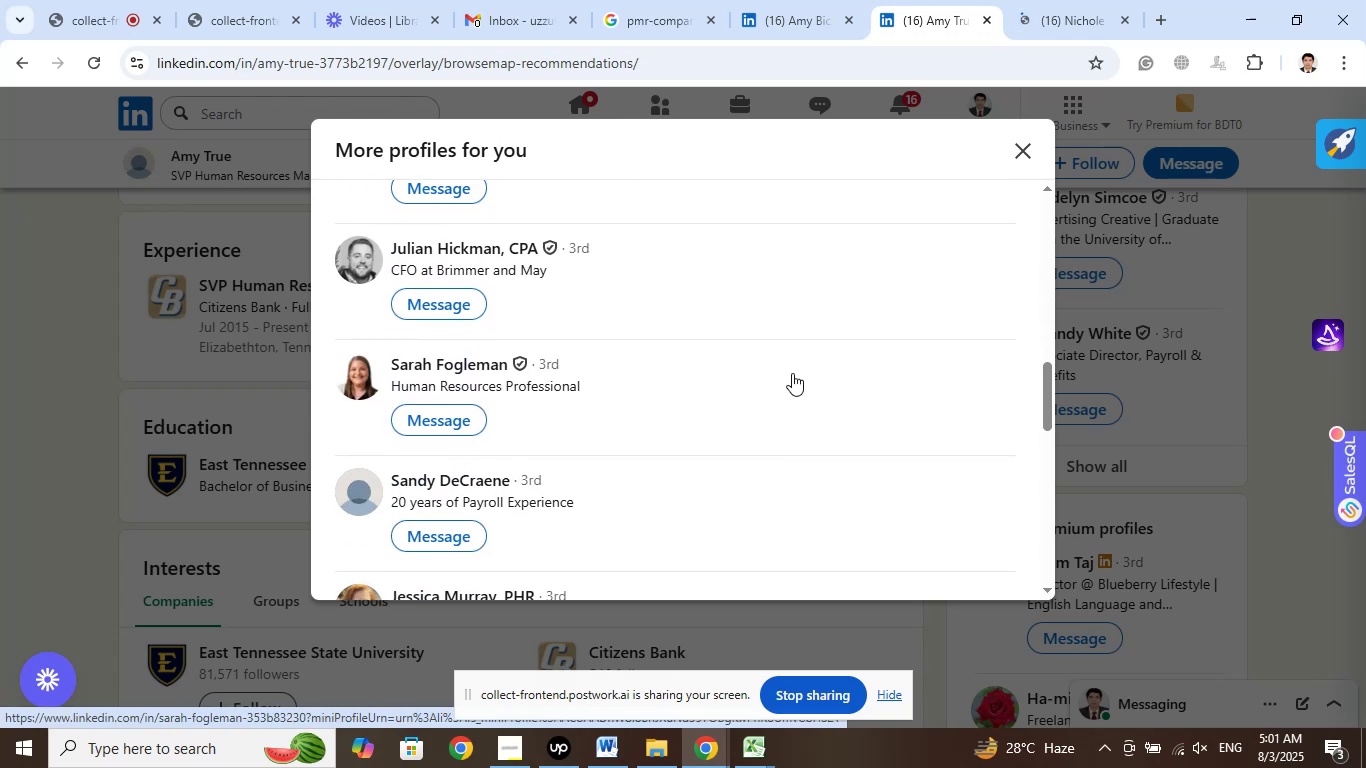 
scroll: coordinate [797, 368], scroll_direction: down, amount: 3.0
 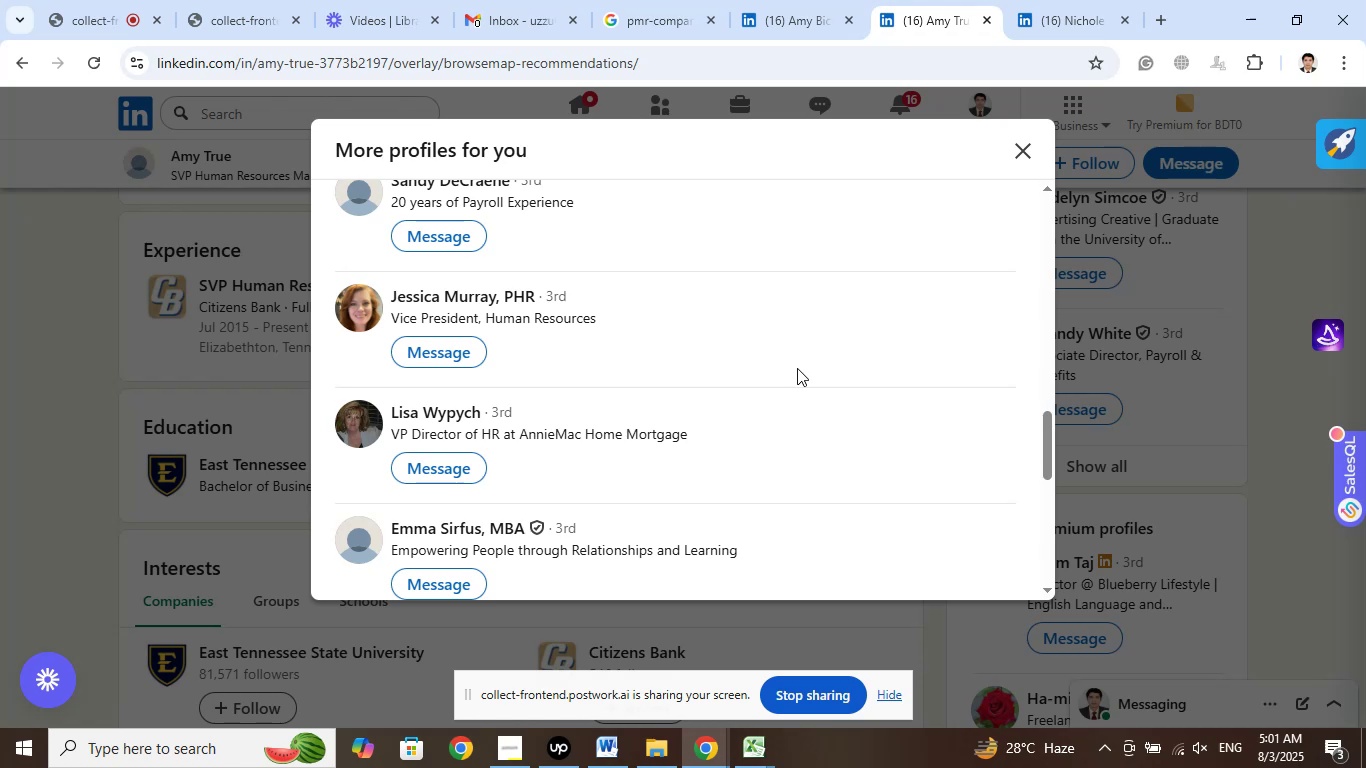 
wait(8.63)
 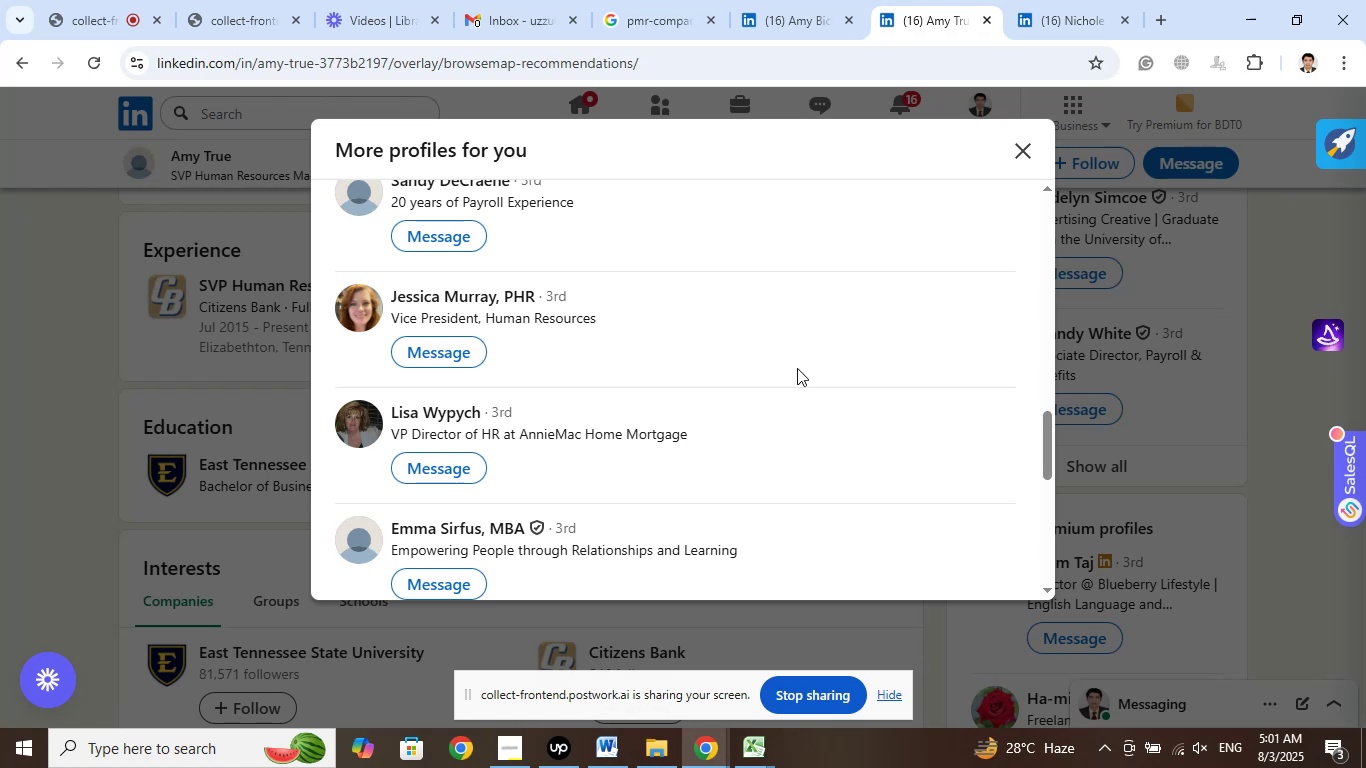 
left_click([1071, 0])
 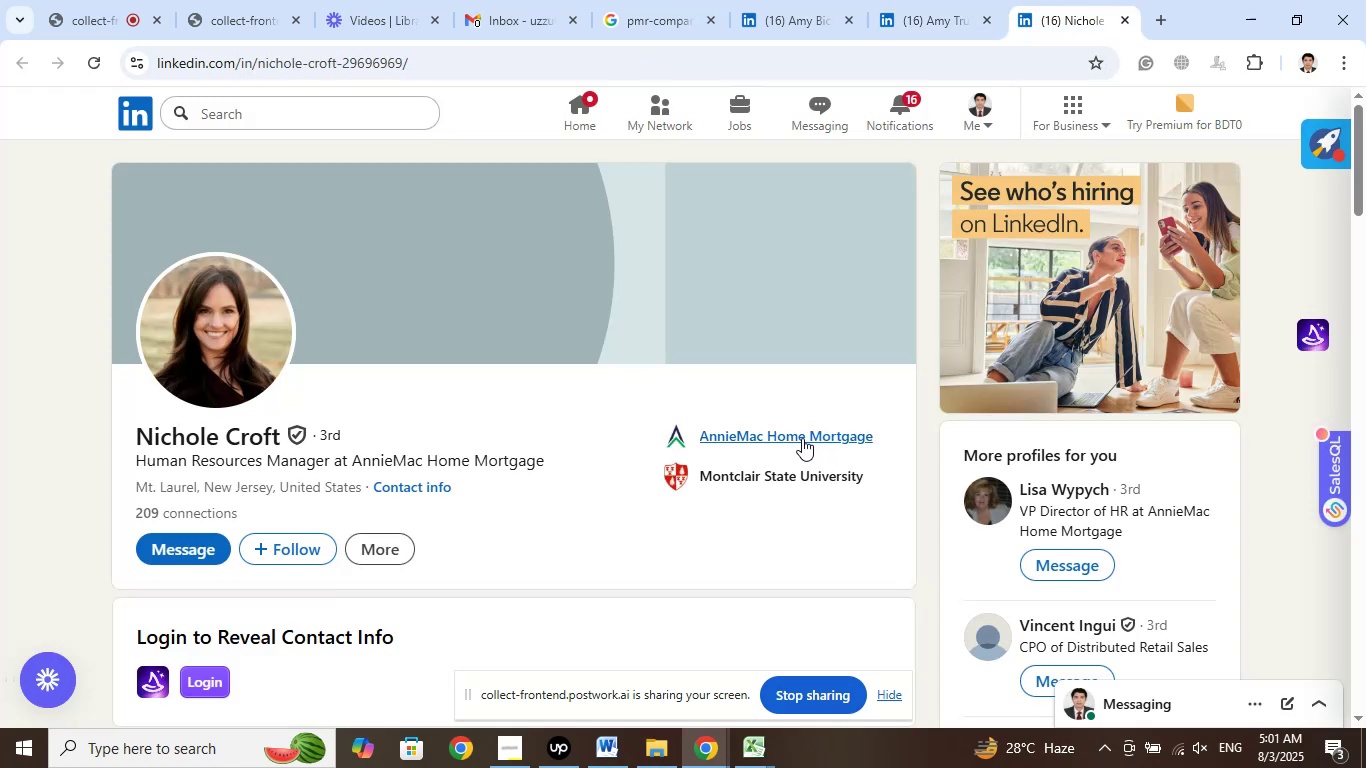 
left_click([802, 438])
 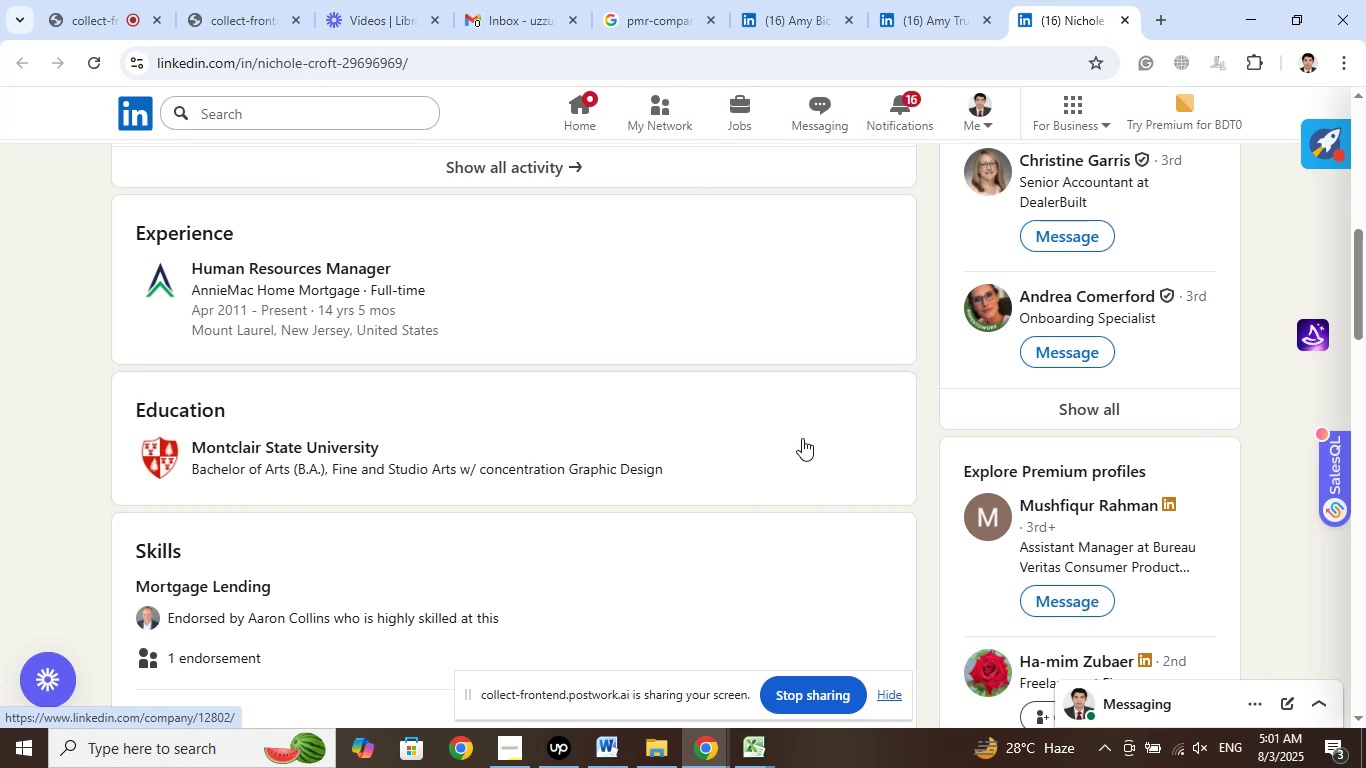 
scroll: coordinate [802, 438], scroll_direction: up, amount: 1.0
 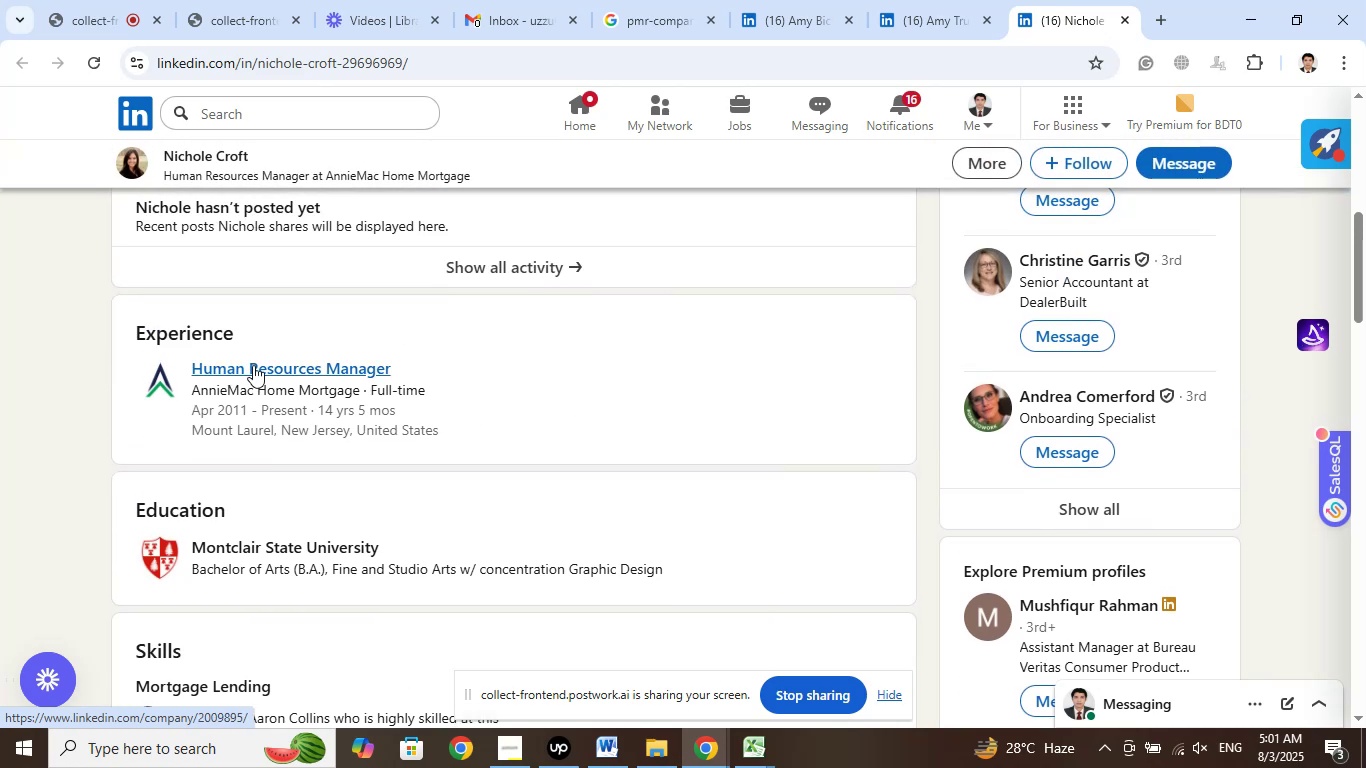 
right_click([253, 365])
 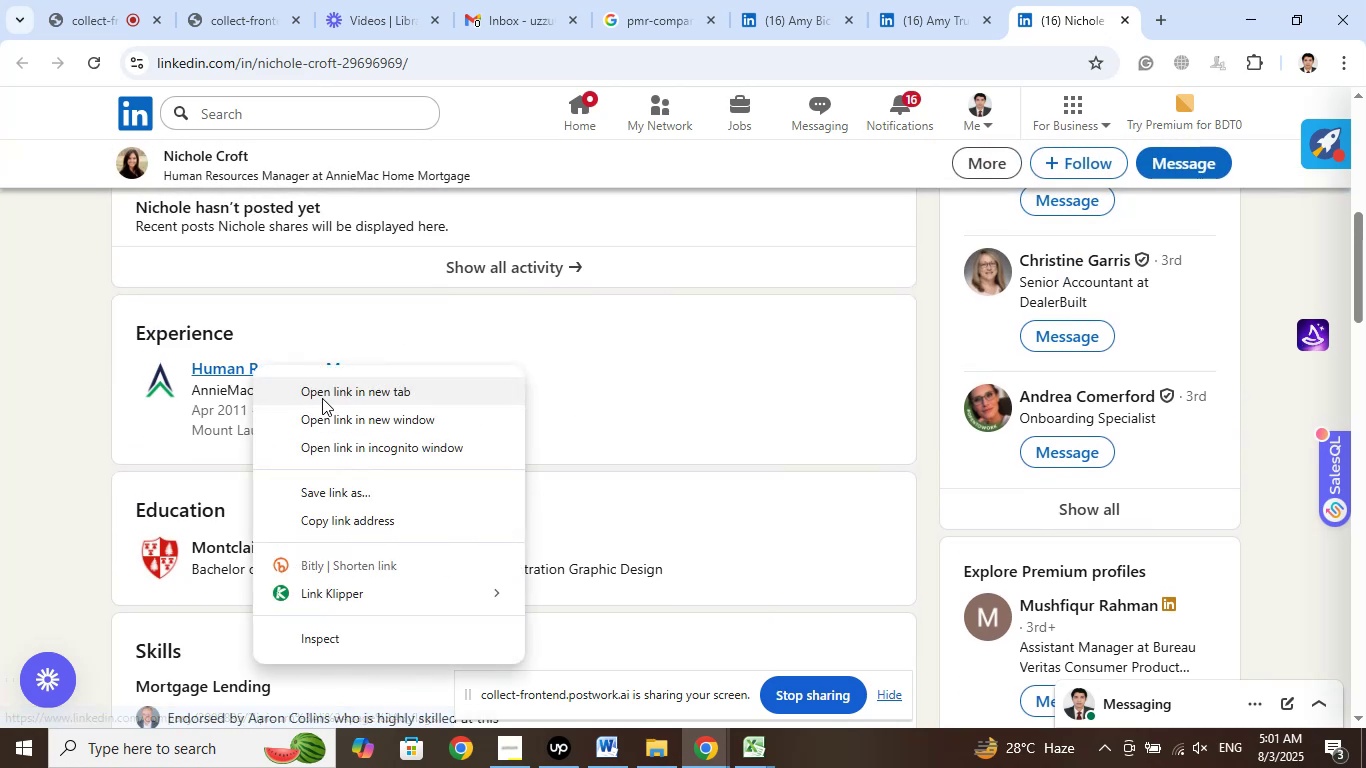 
left_click([322, 398])
 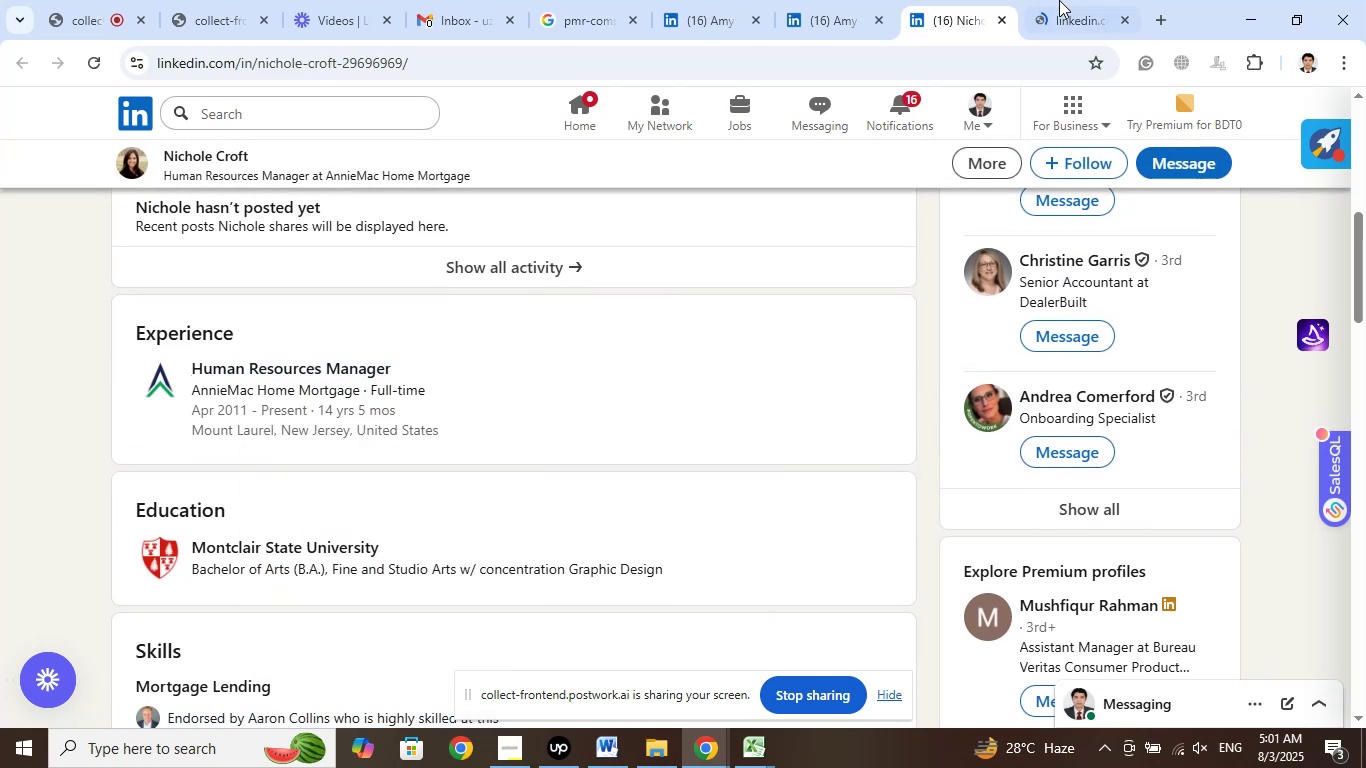 
left_click([1054, 0])
 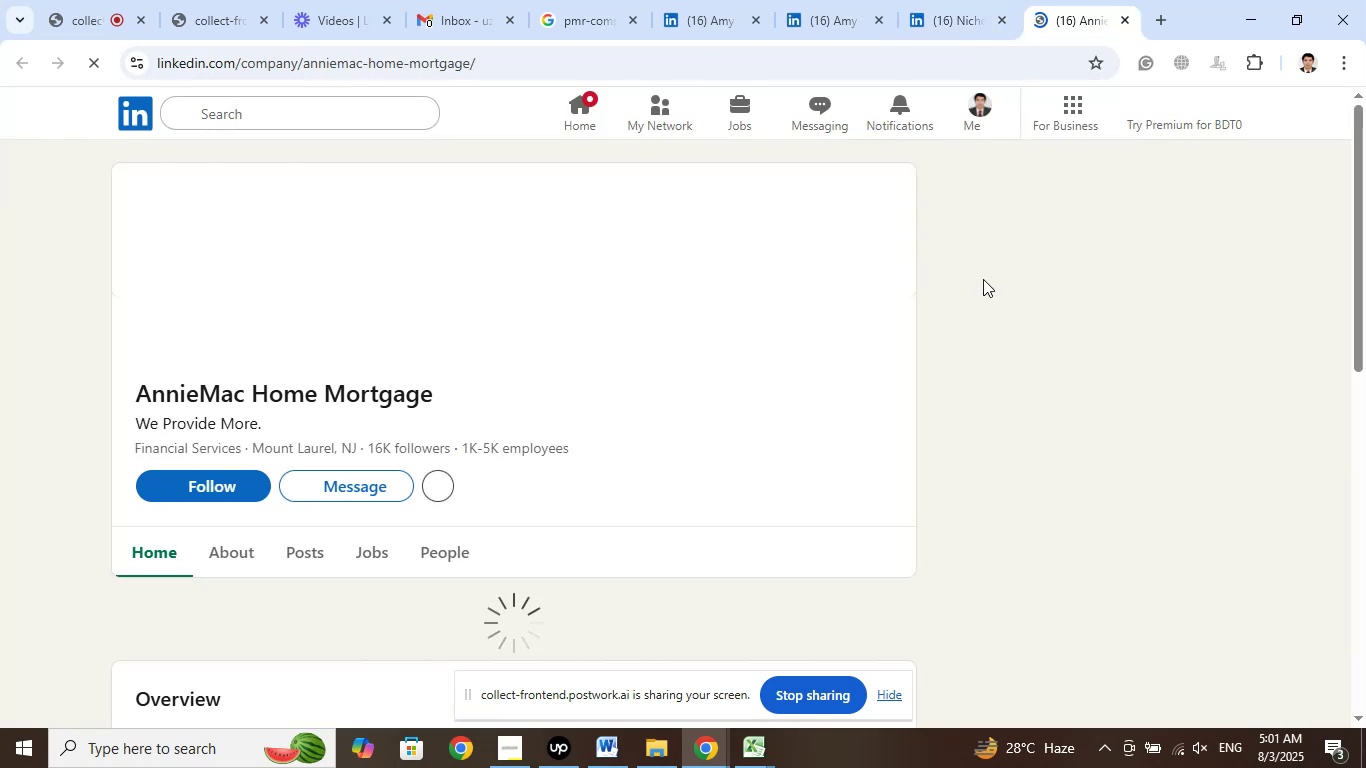 
wait(6.43)
 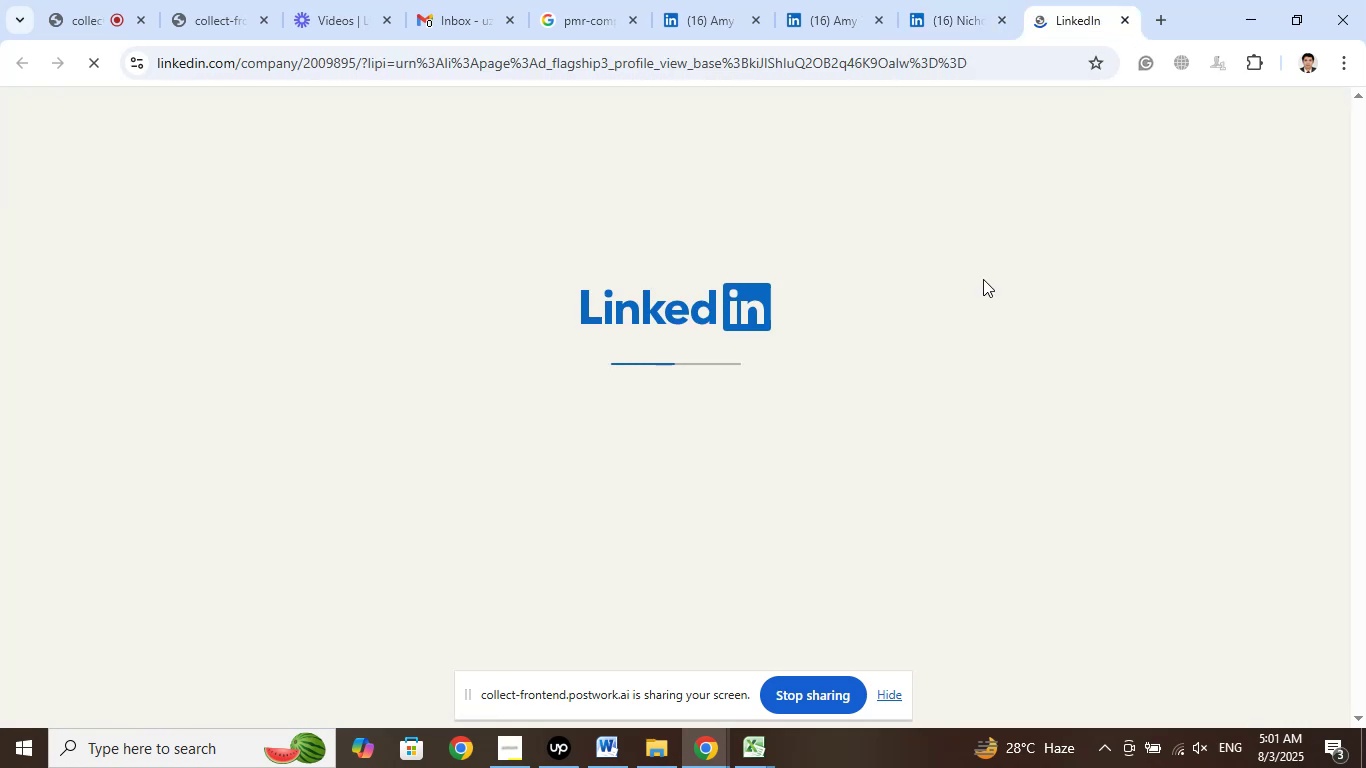 
left_click([970, 1])
 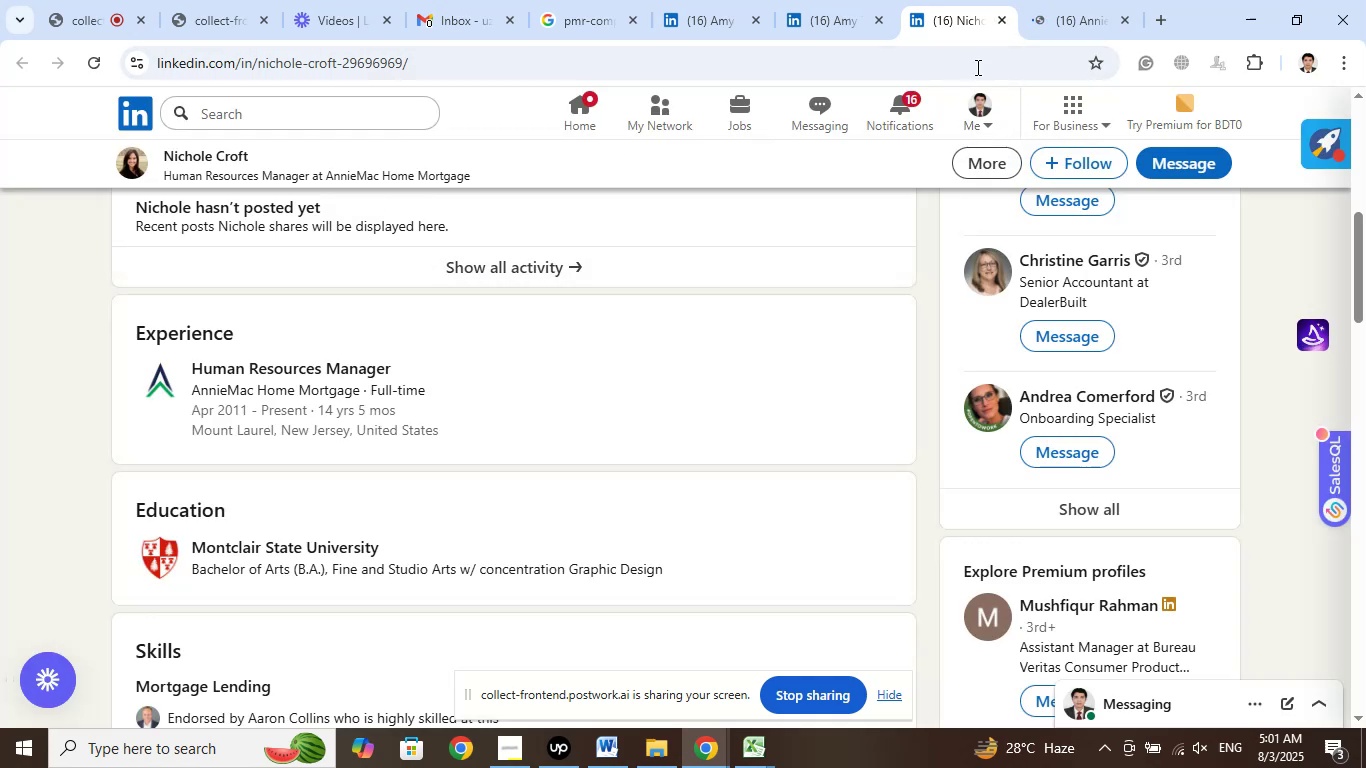 
left_click([998, 22])
 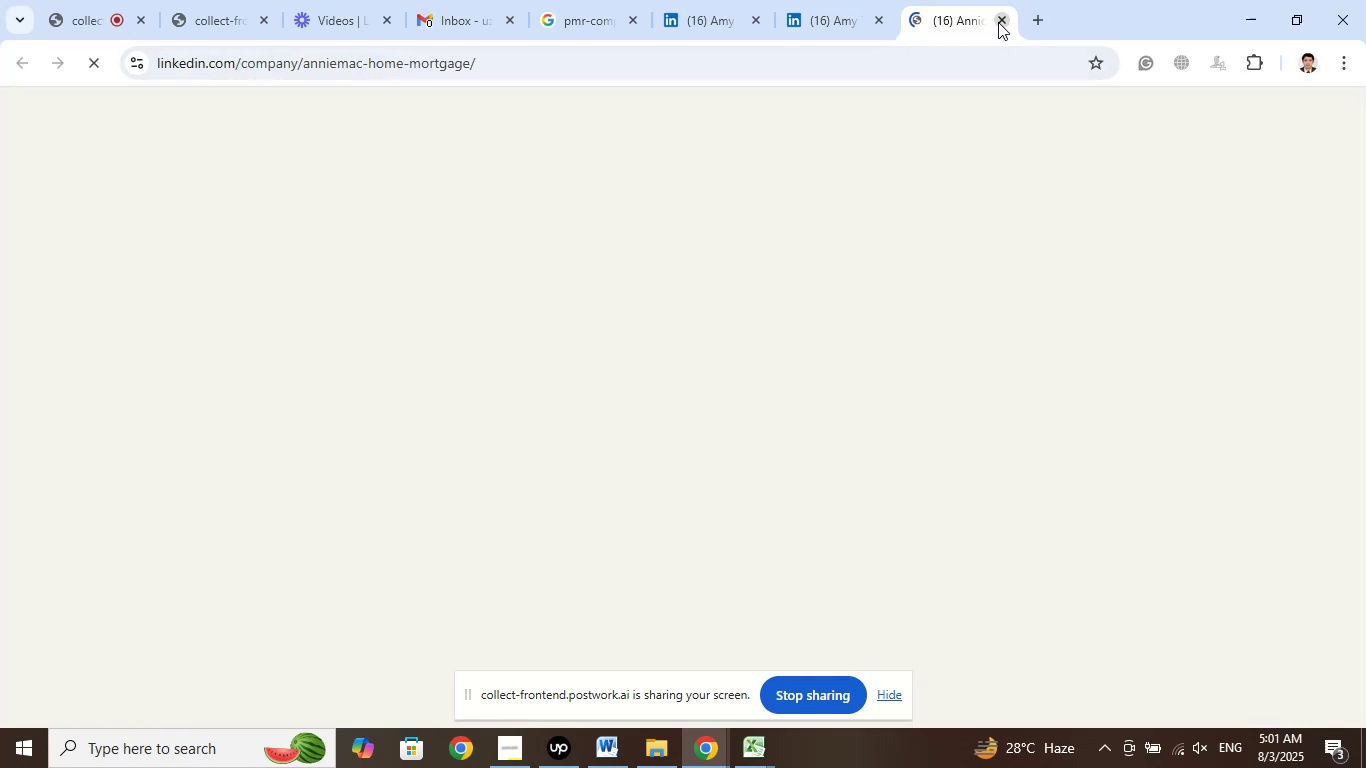 
left_click([998, 22])
 